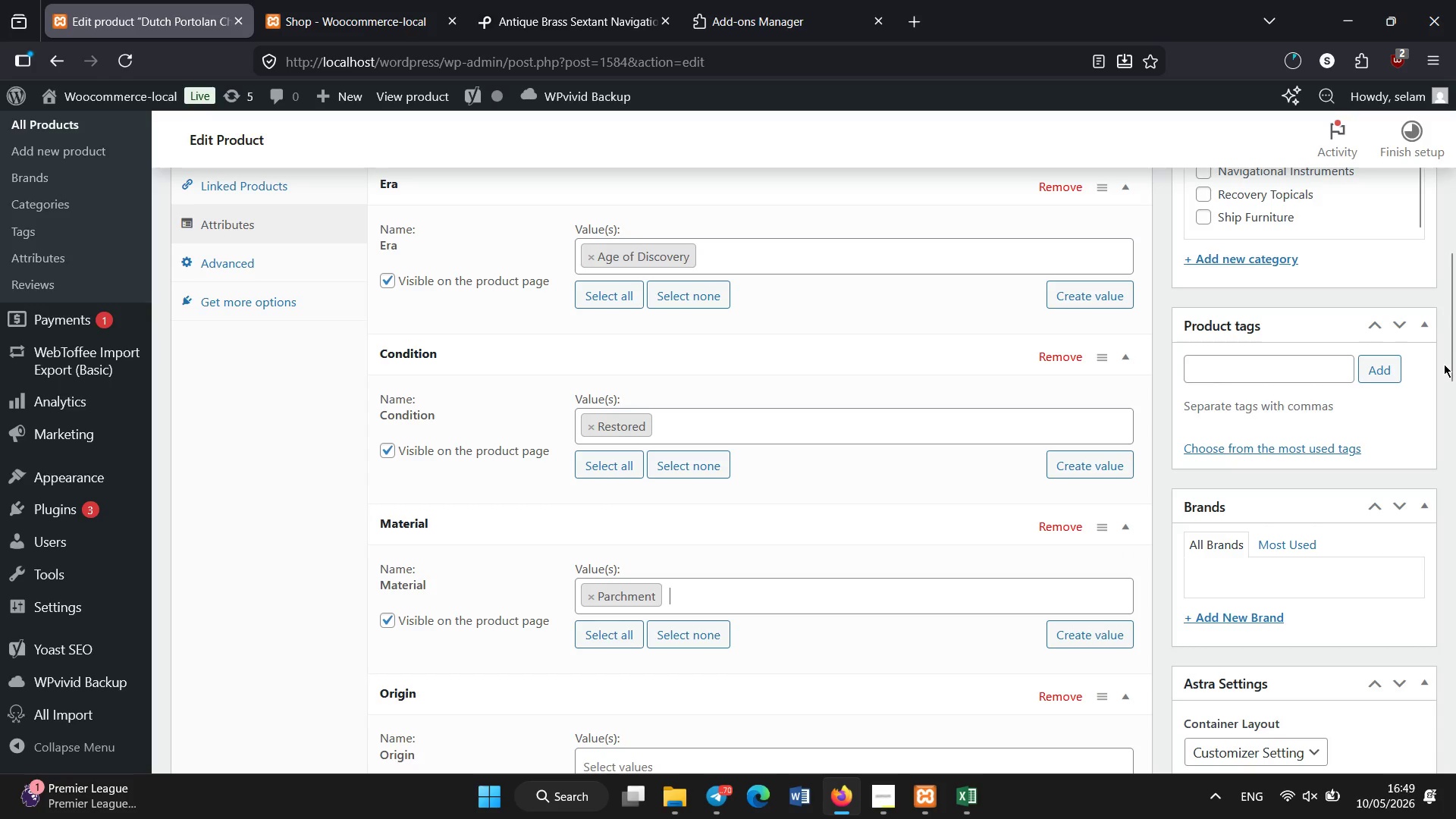 
left_click_drag(start_coordinate=[1455, 330], to_coordinate=[1455, 368])
 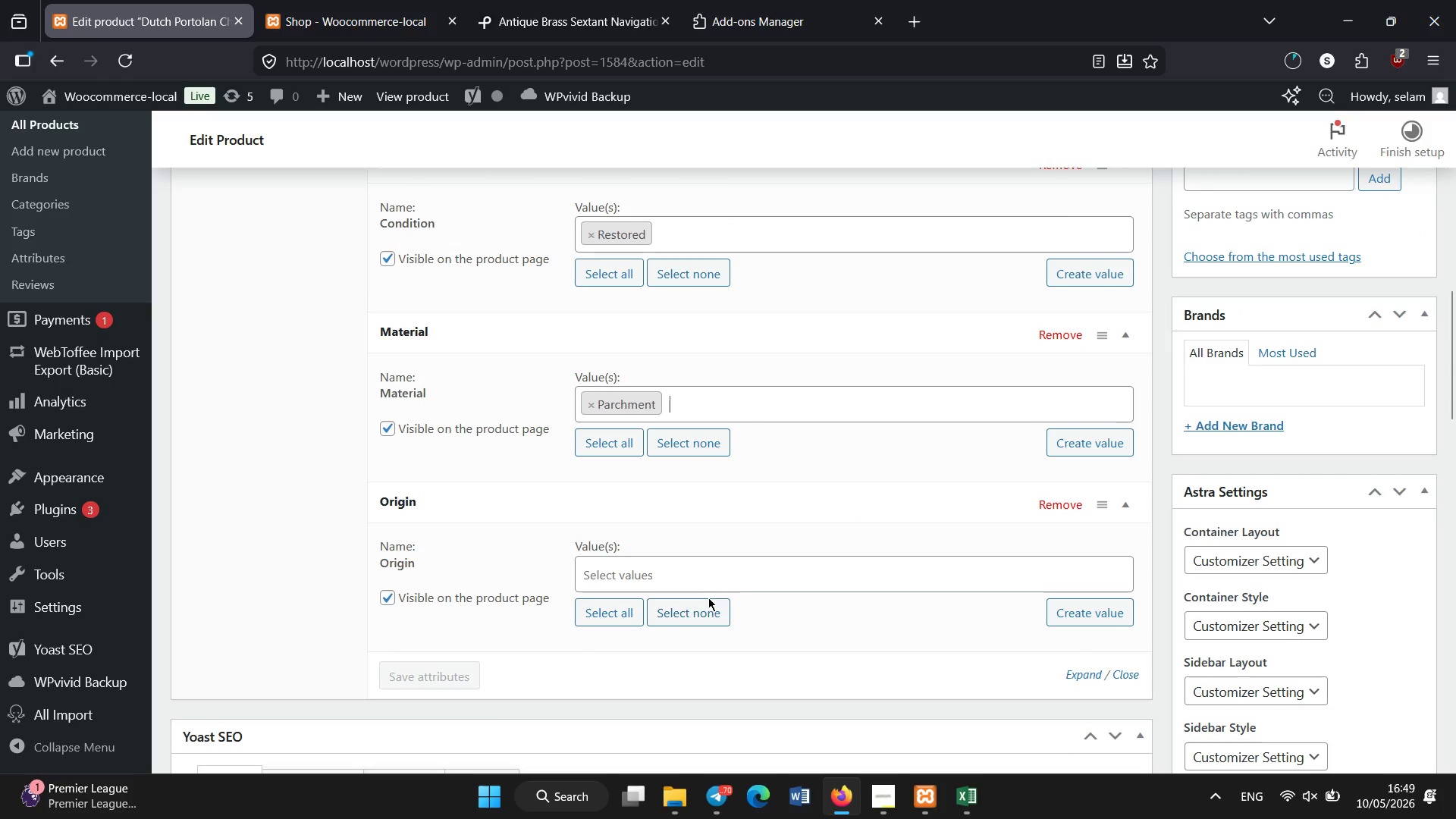 
left_click([698, 584])
 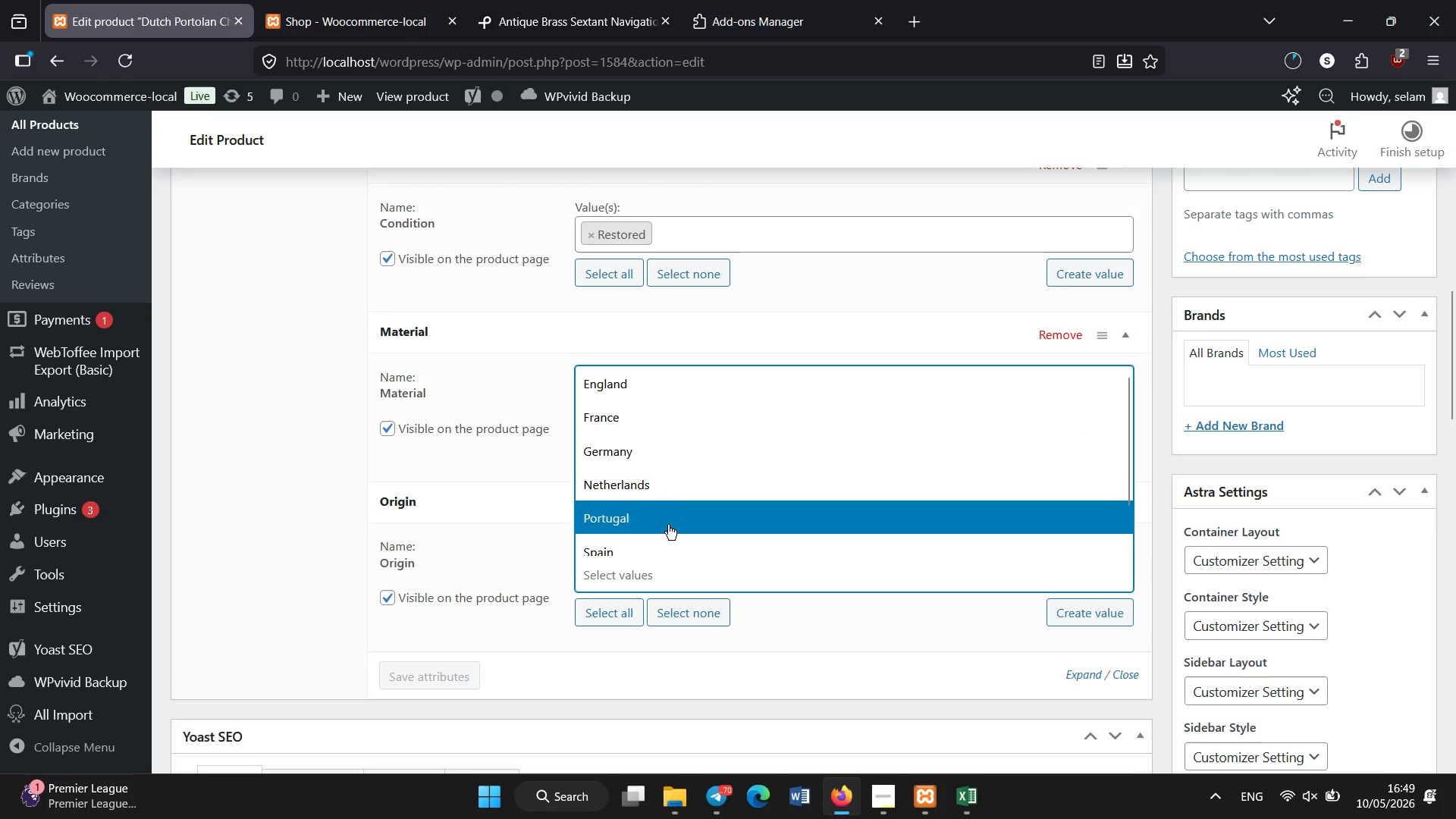 
wait(7.58)
 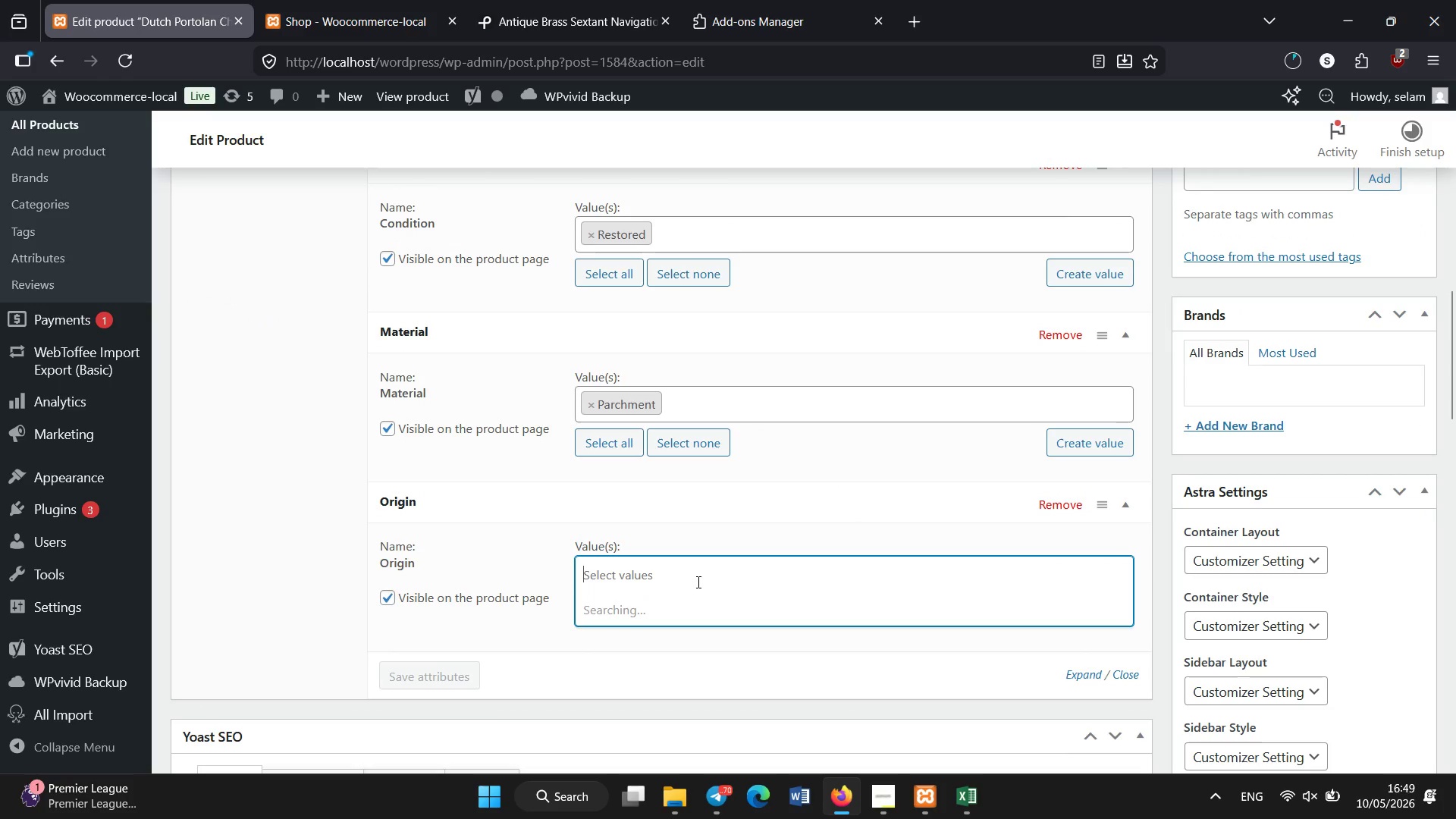 
left_click_drag(start_coordinate=[1129, 430], to_coordinate=[1133, 506])
 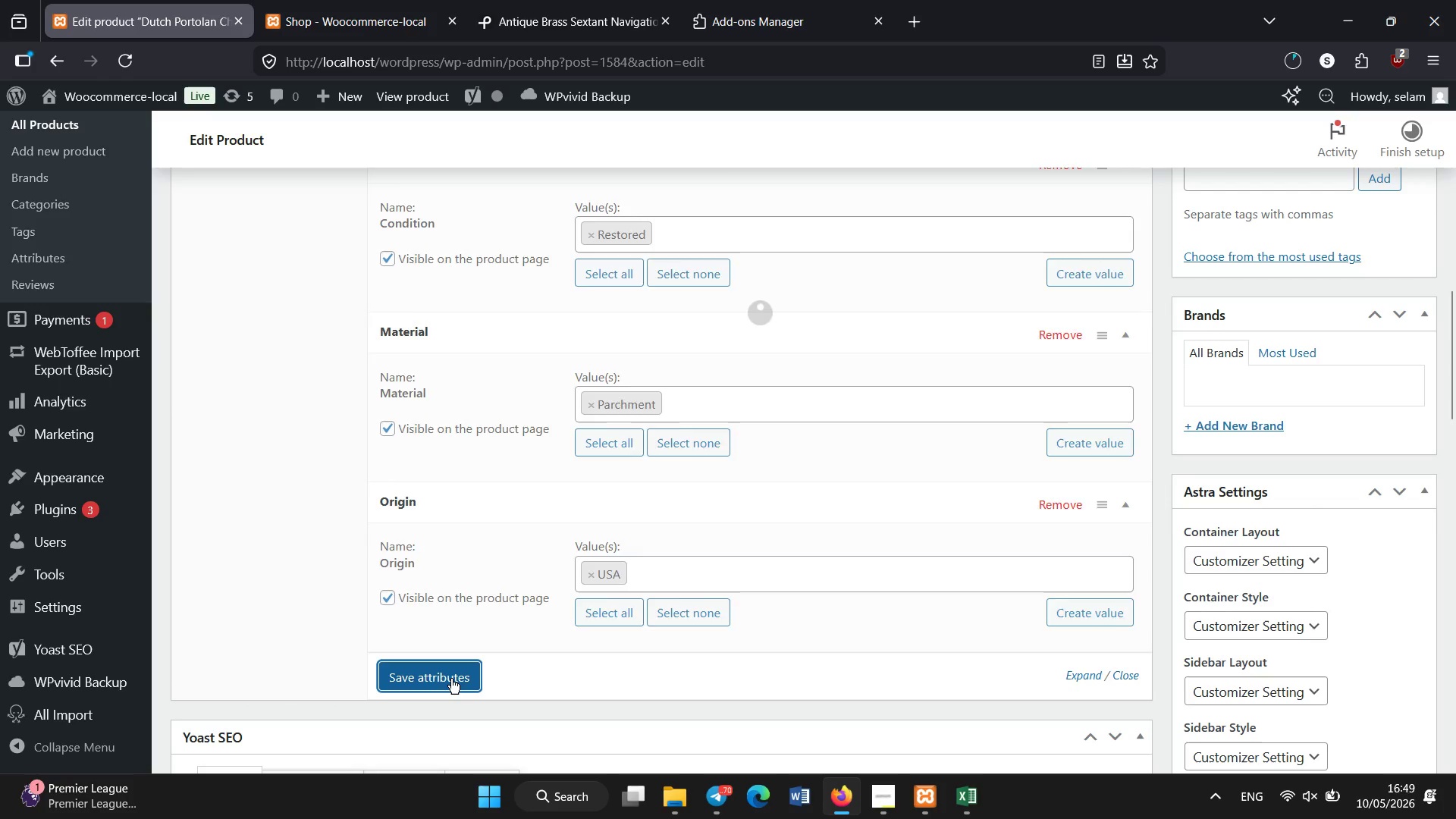 
scroll: coordinate [450, 679], scroll_direction: down, amount: 3.0
 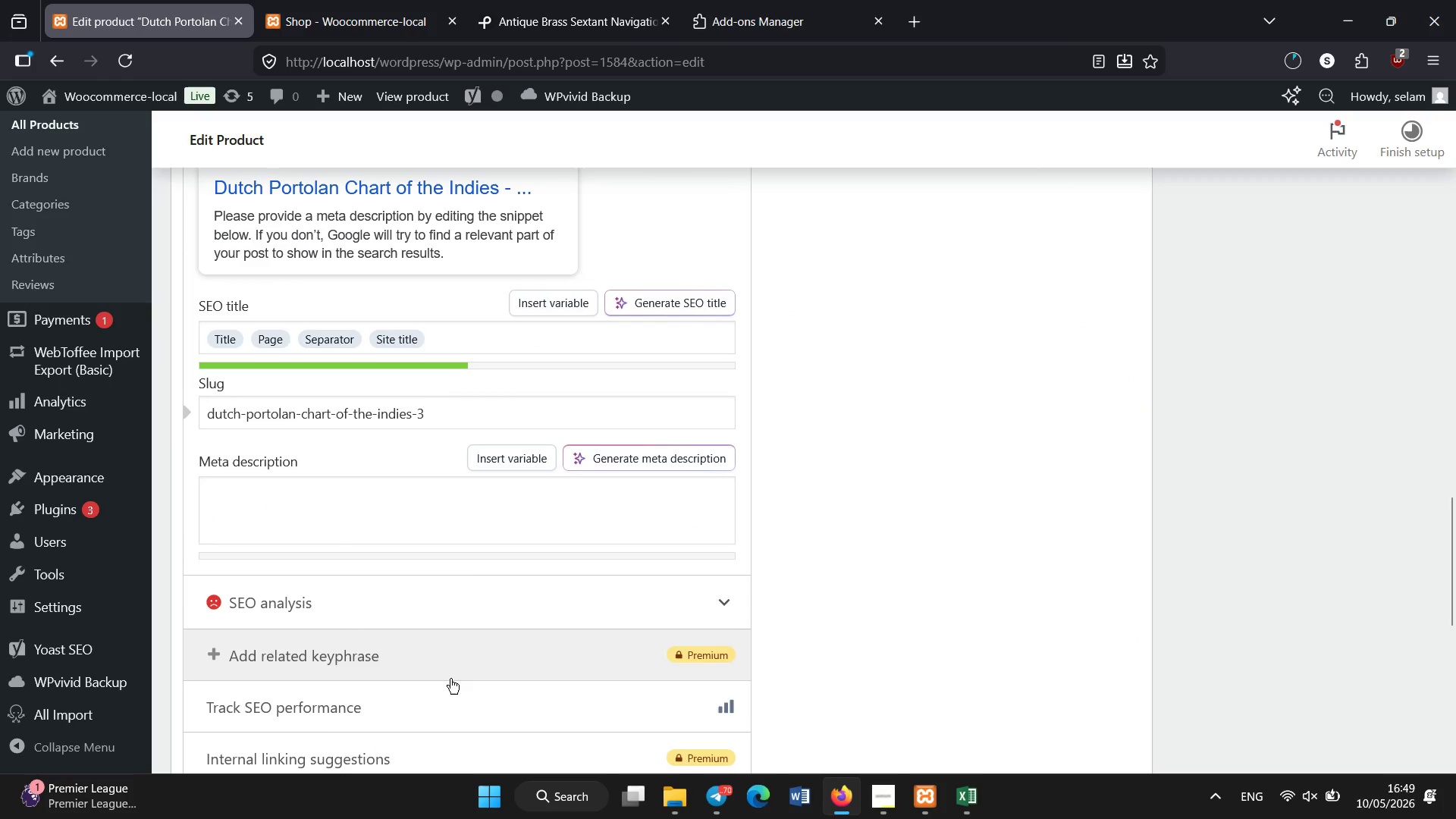 
left_click([480, 494])
 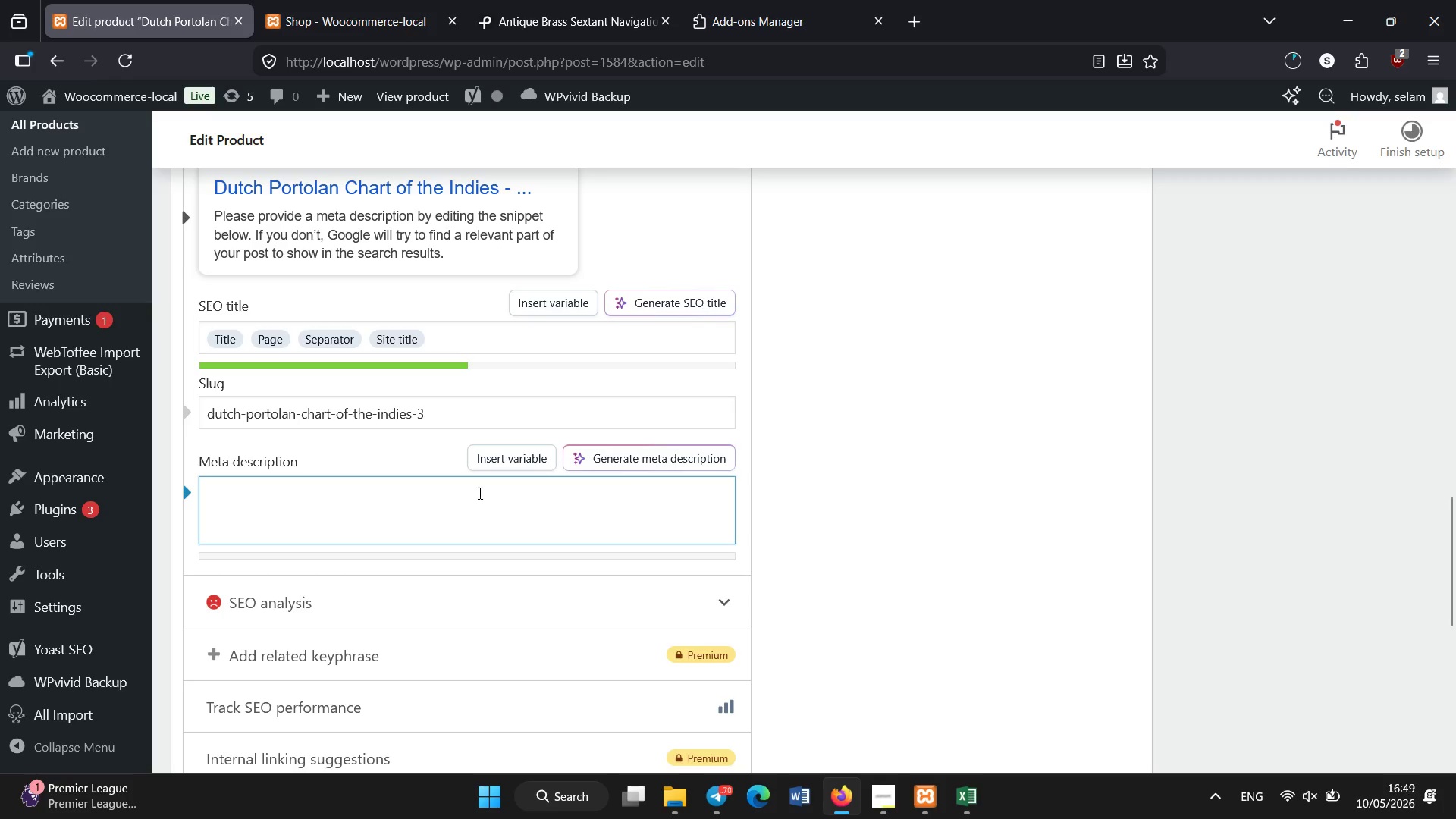 
type(Restored Dutch portolan chart of the i)
key(Backspace)
type(Indies of)
key(Backspace)
type(n )
 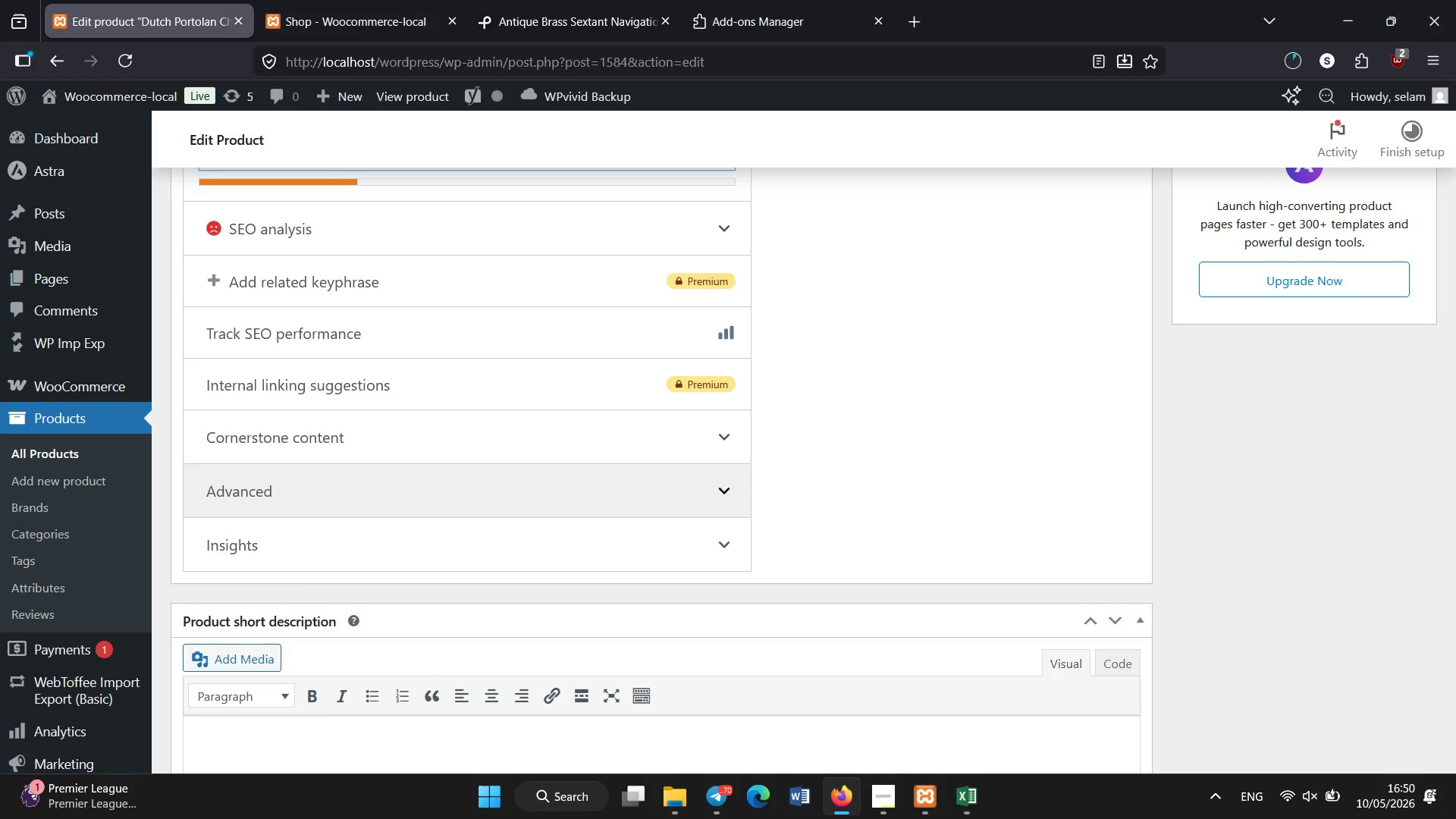 
scroll: coordinate [480, 494], scroll_direction: up, amount: 1.0
 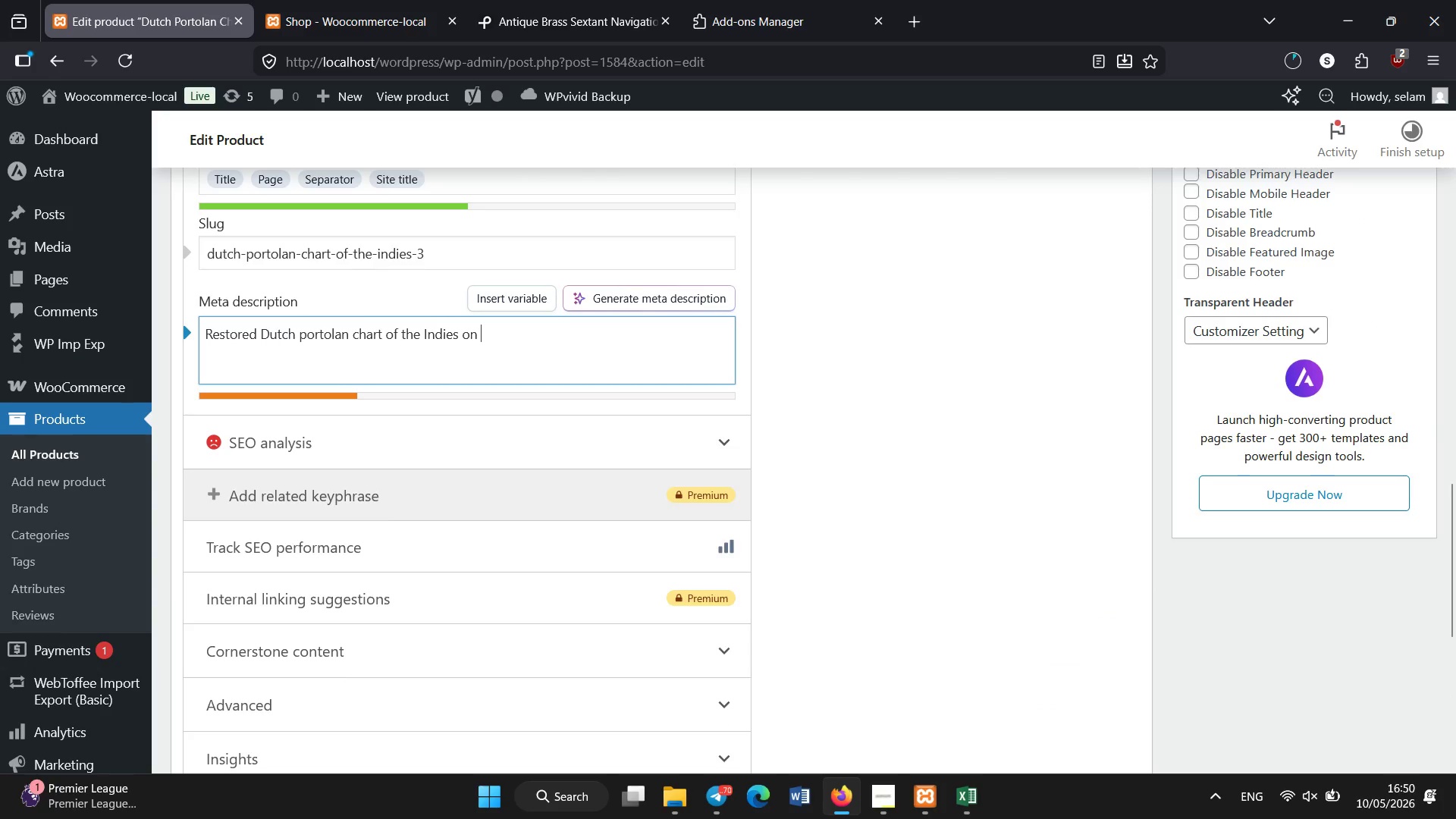 
type(parchment. Authentic Age of Discovery martime )
key(Backspace)
key(Backspace)
key(Backspace)
key(Backspace)
key(Backspace)
type(itime navigato)
key(Backspace)
type(ion artwork.)
 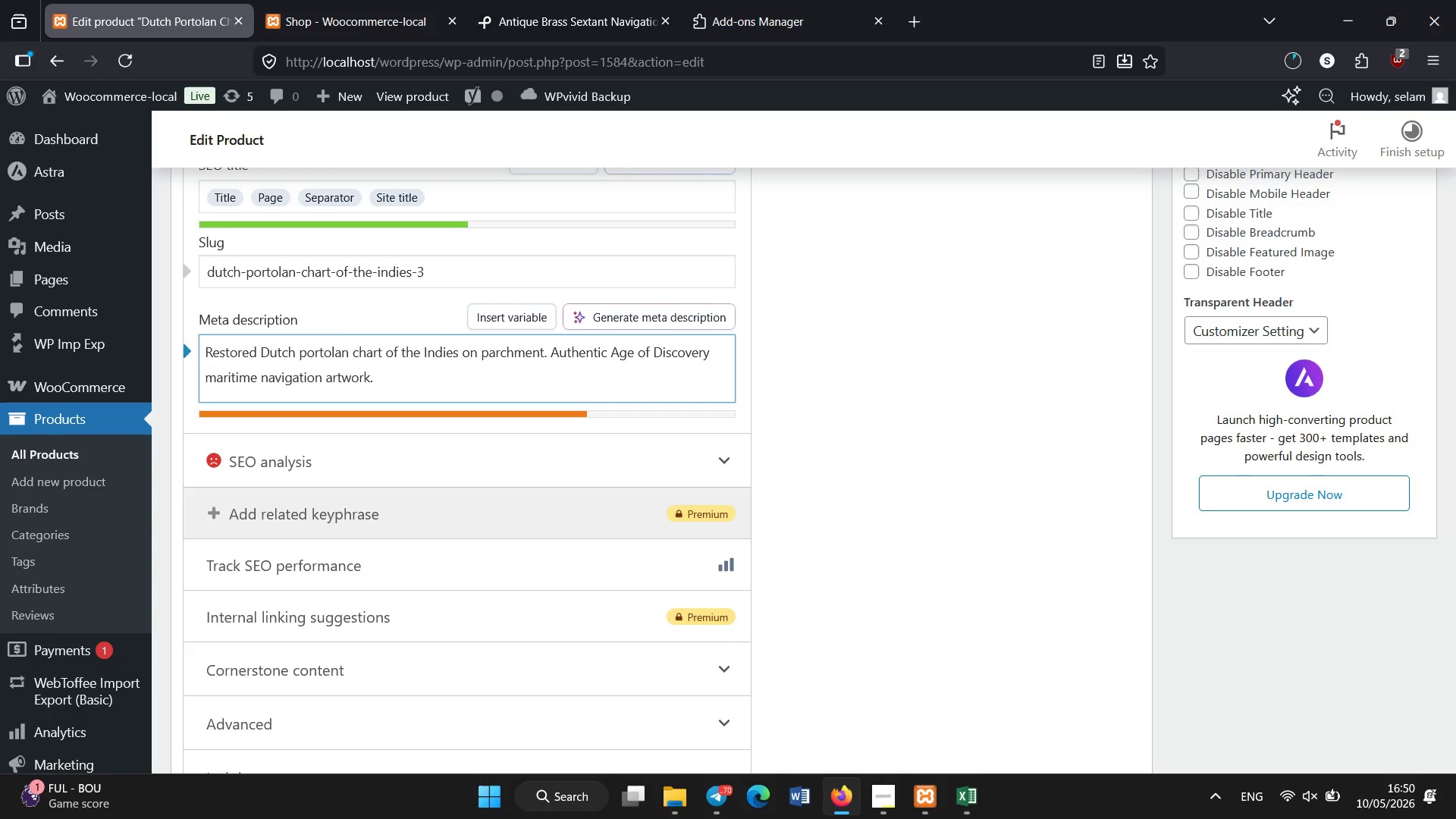 
left_click([548, 16])
 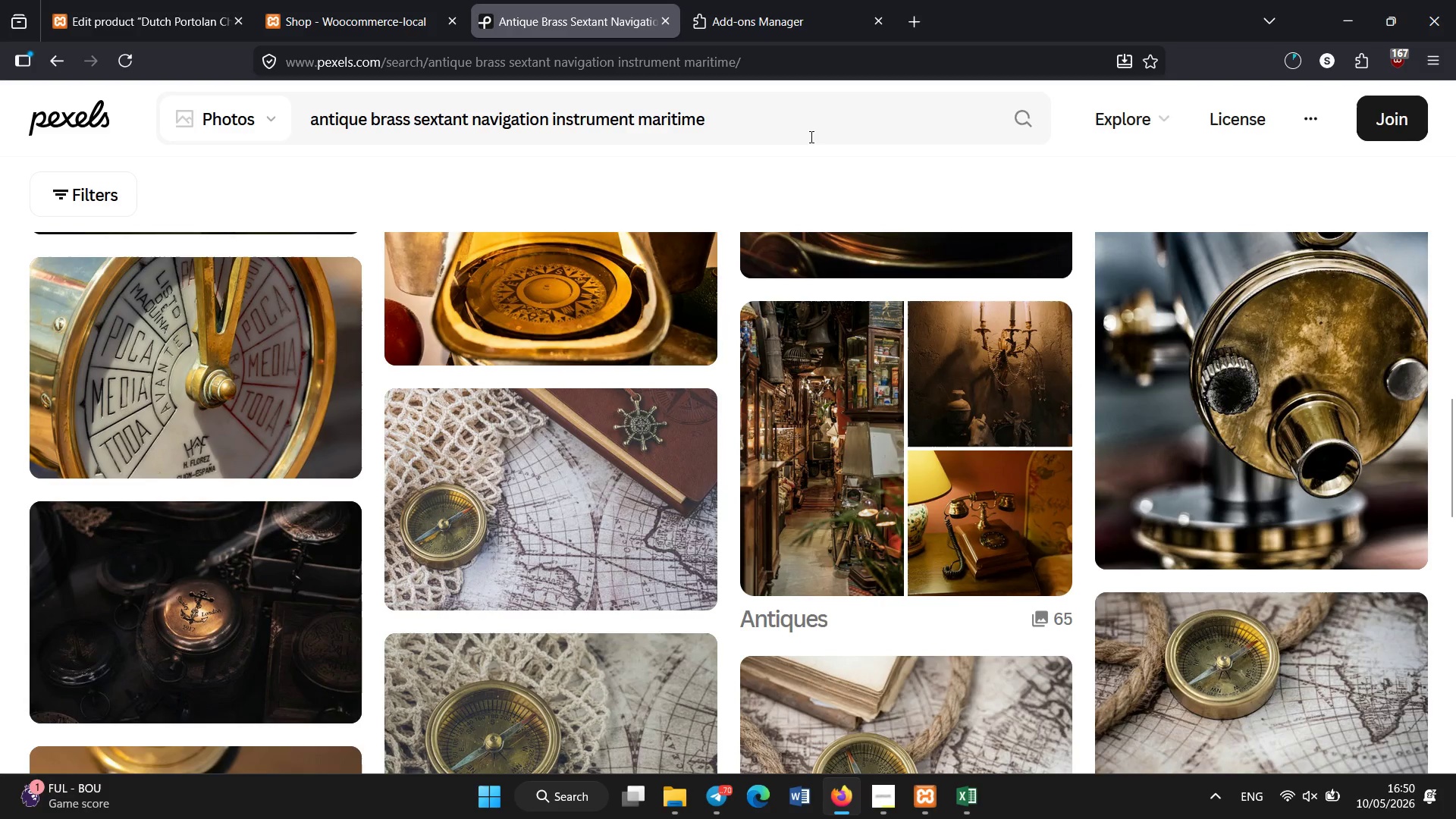 
left_click([812, 137])
 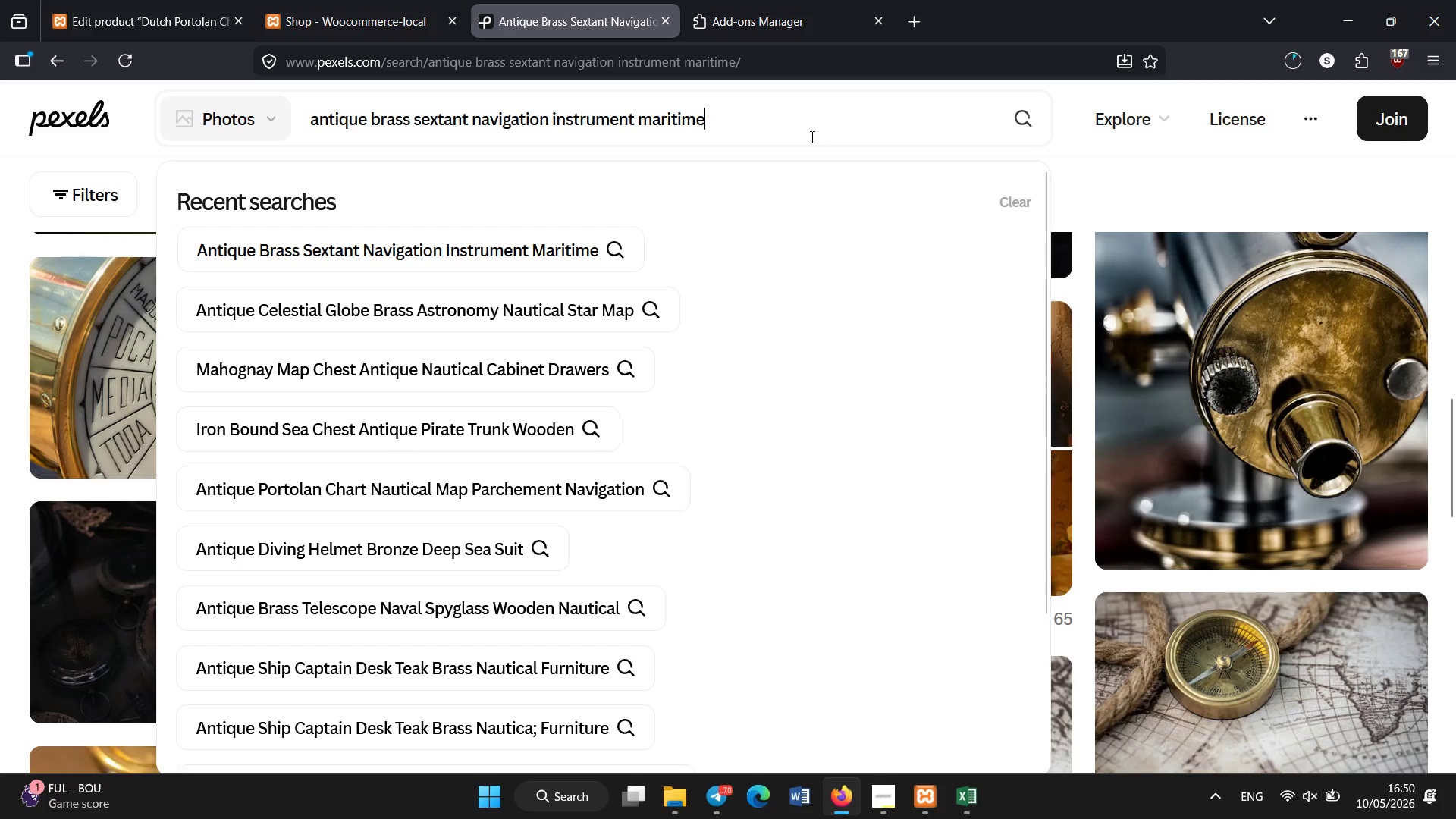 
key(Control+A)
 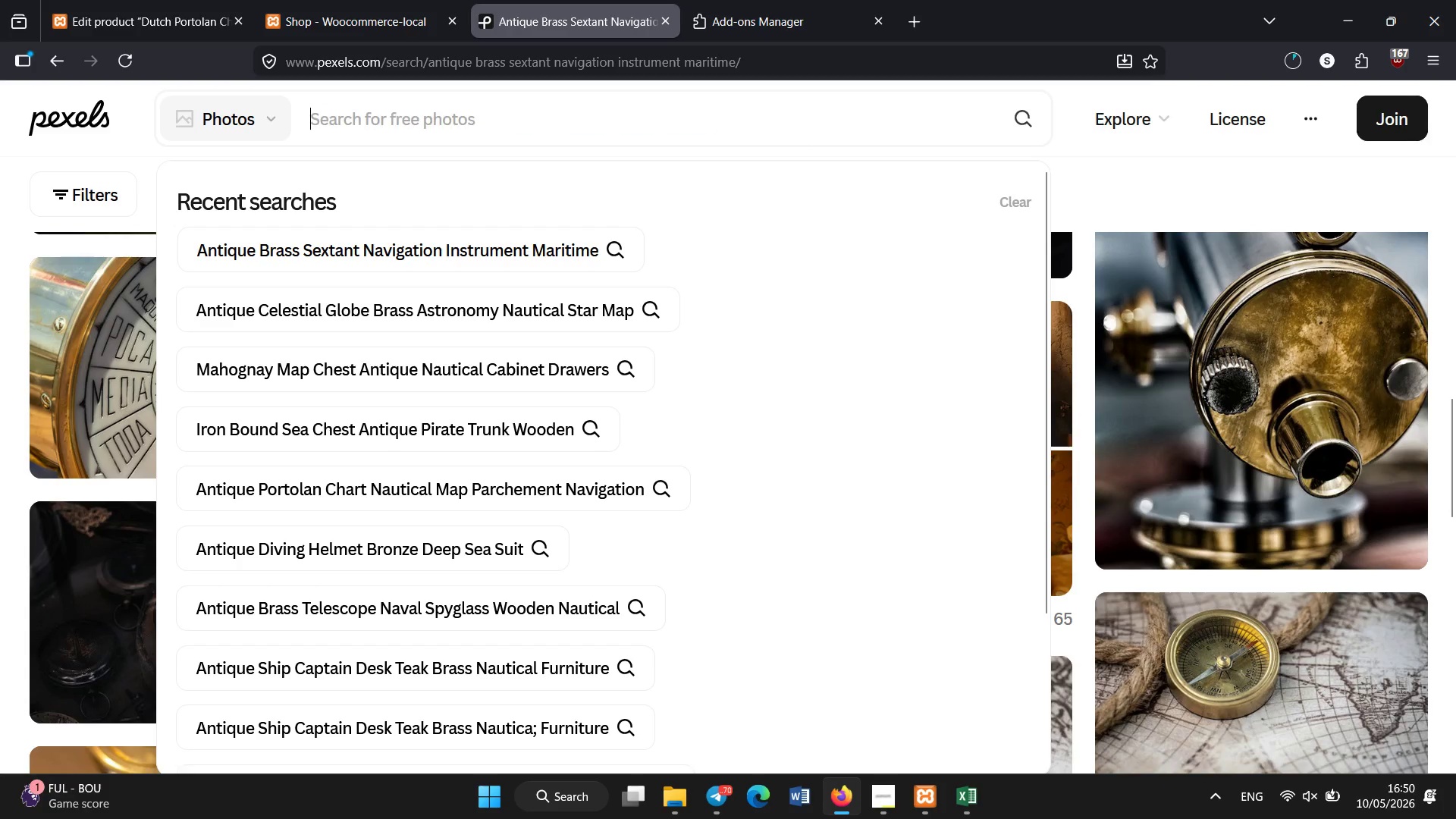 
key(Backspace)
type(dutch portolan chart antique parchement nautical map)
 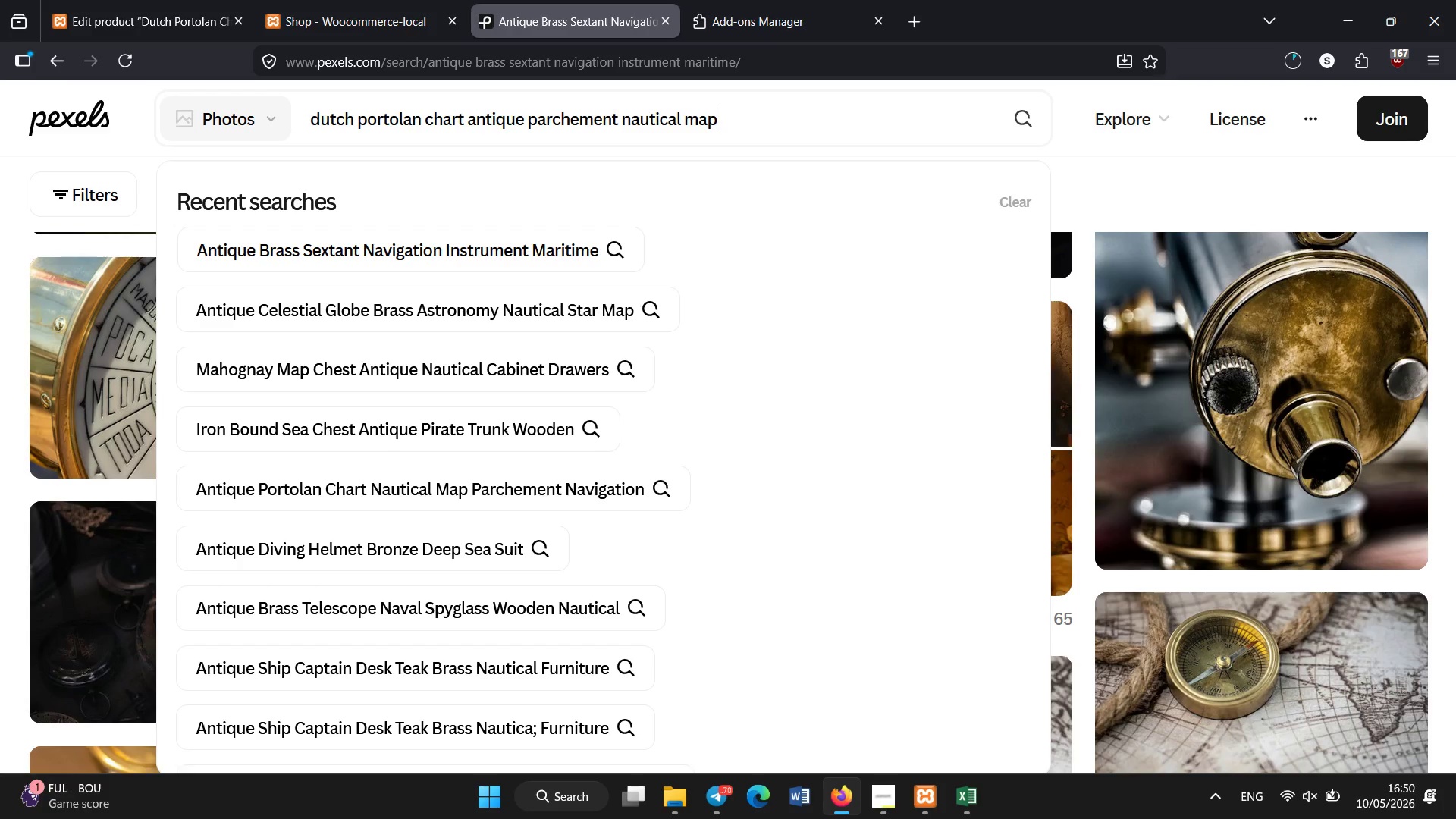 
key(Enter)
 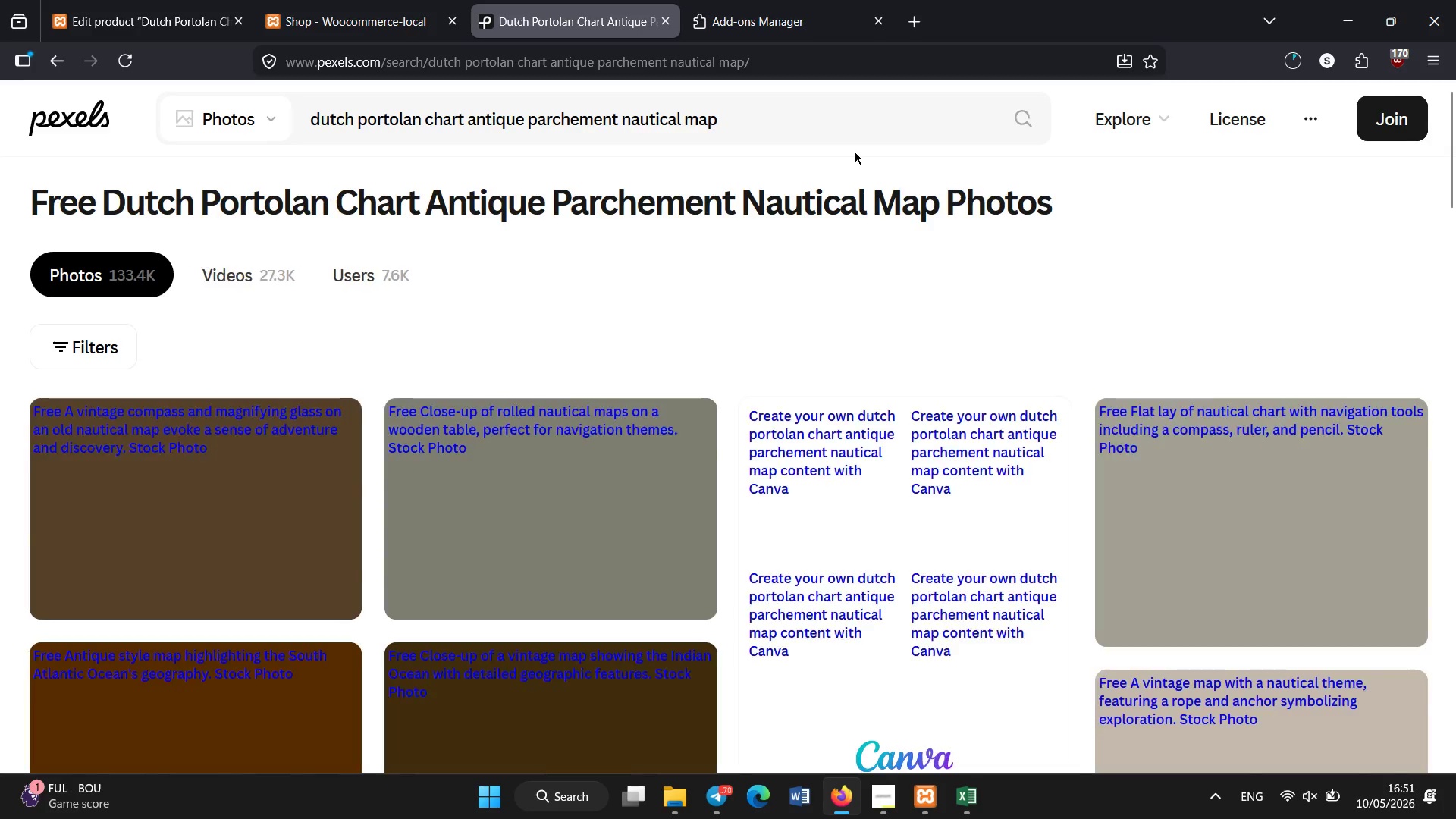 
wait(9.36)
 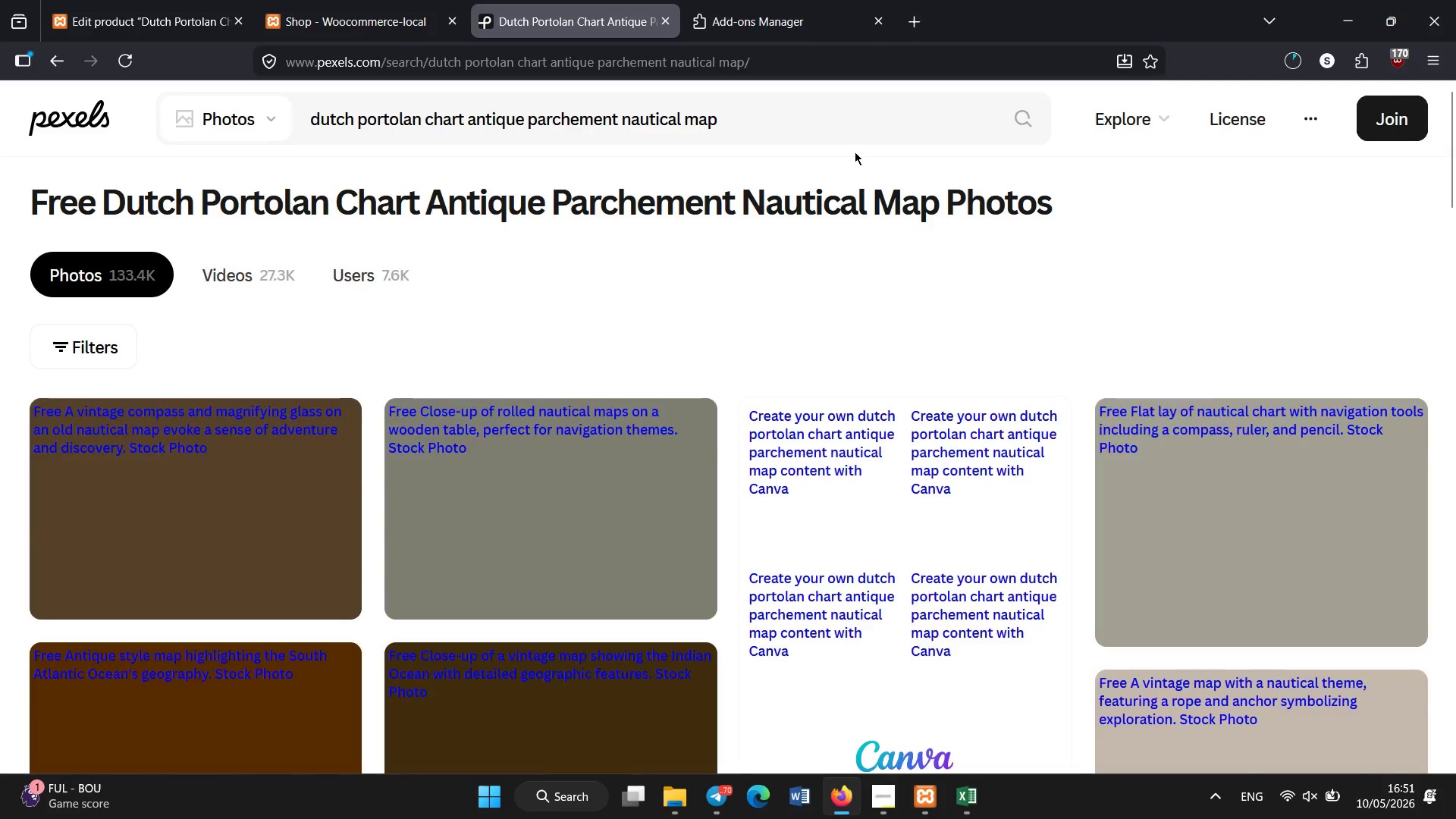 
left_click([207, 0])
 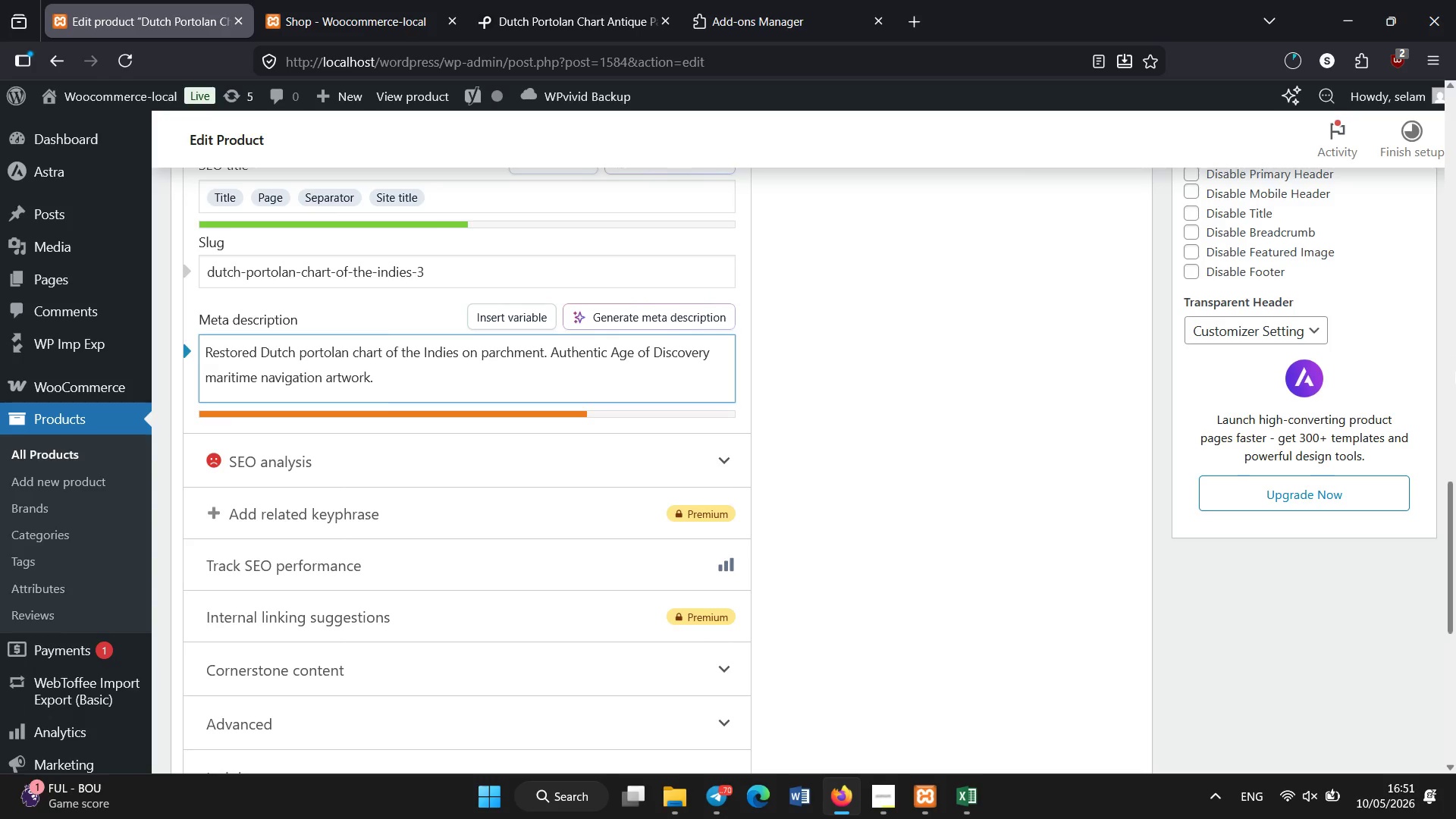 
left_click_drag(start_coordinate=[1455, 418], to_coordinate=[1455, 149])
 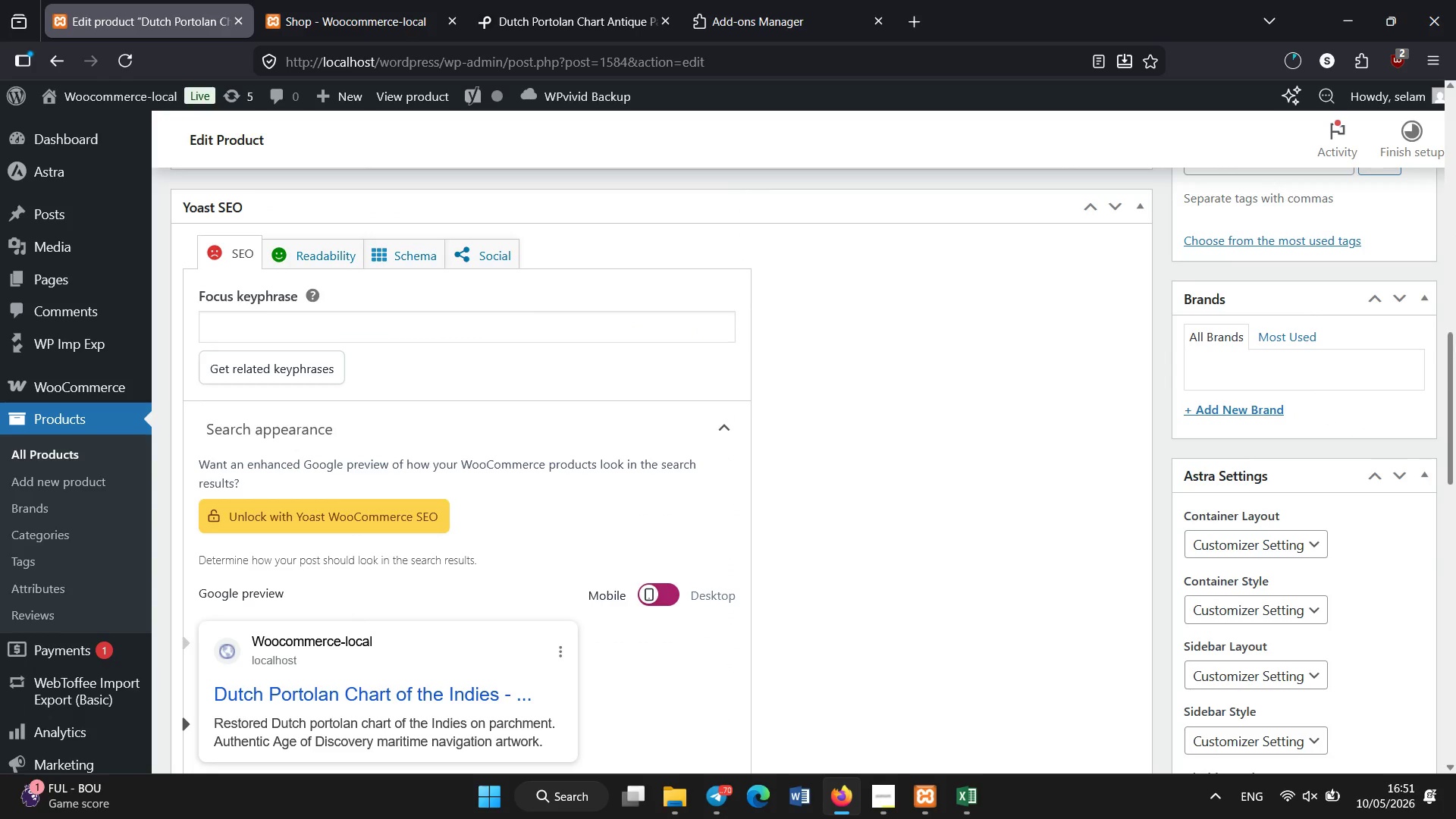 
left_click_drag(start_coordinate=[1455, 397], to_coordinate=[1455, 224])
 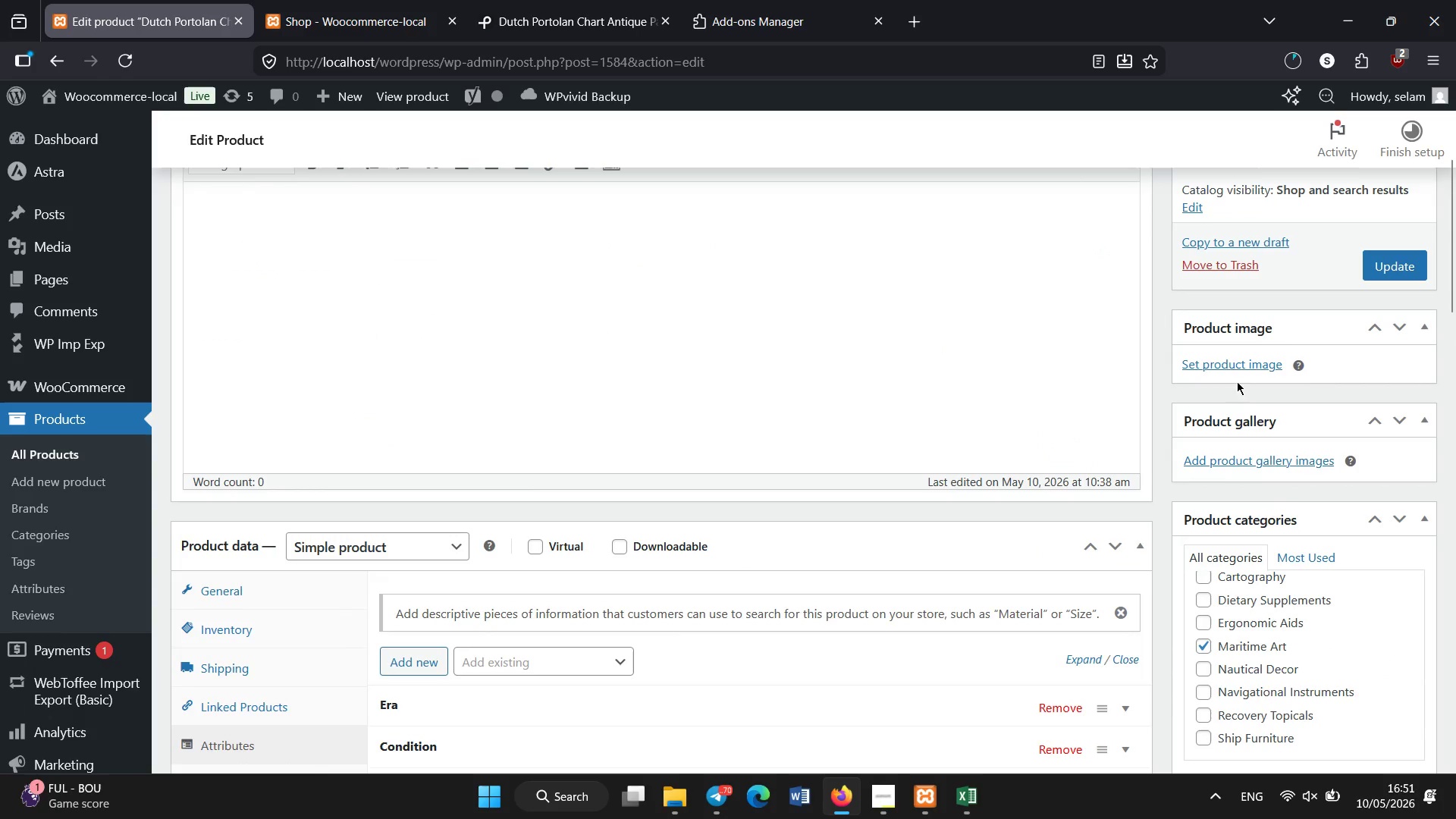 
left_click([1227, 354])
 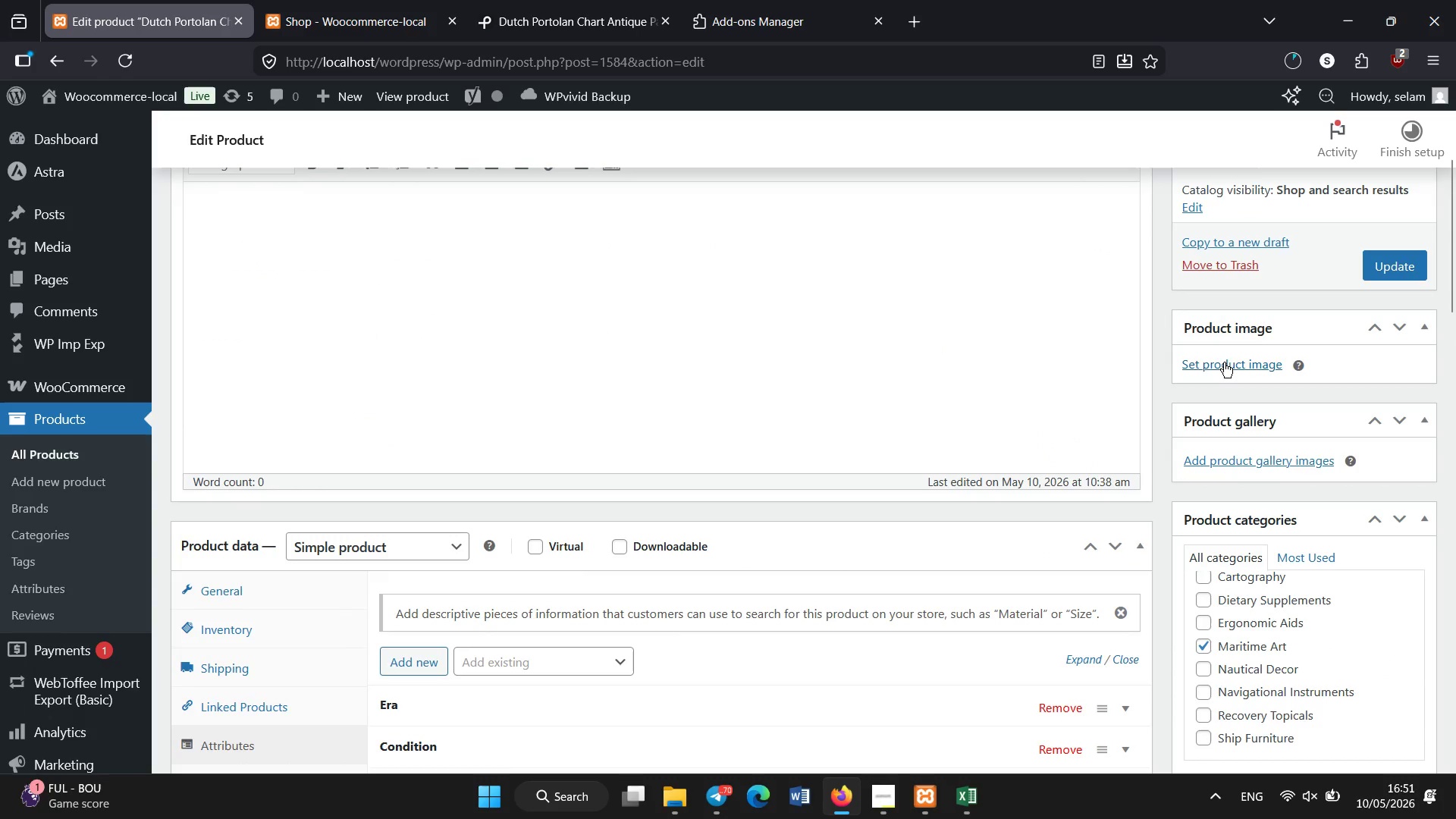 
left_click([1224, 362])
 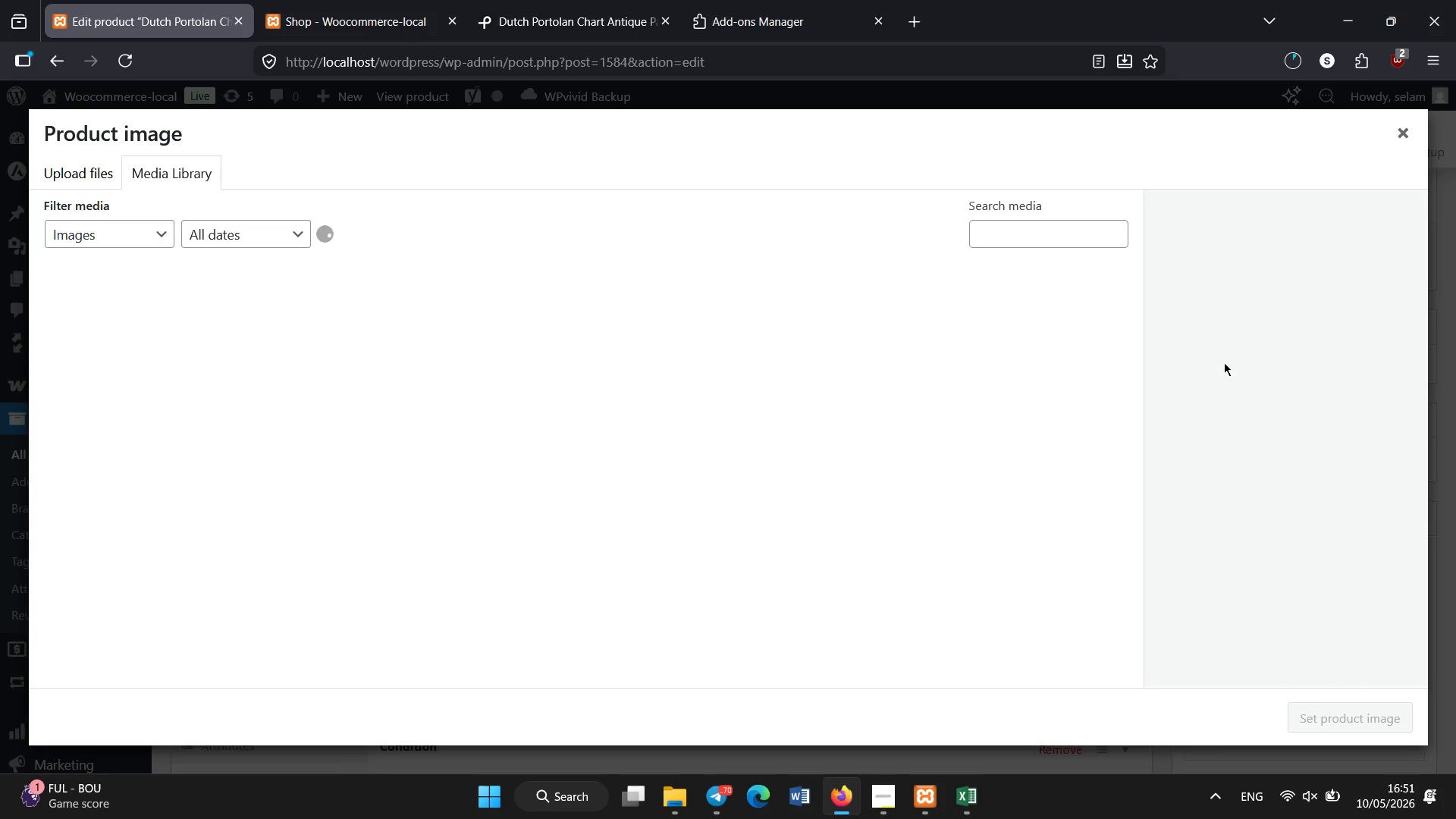 
wait(10.38)
 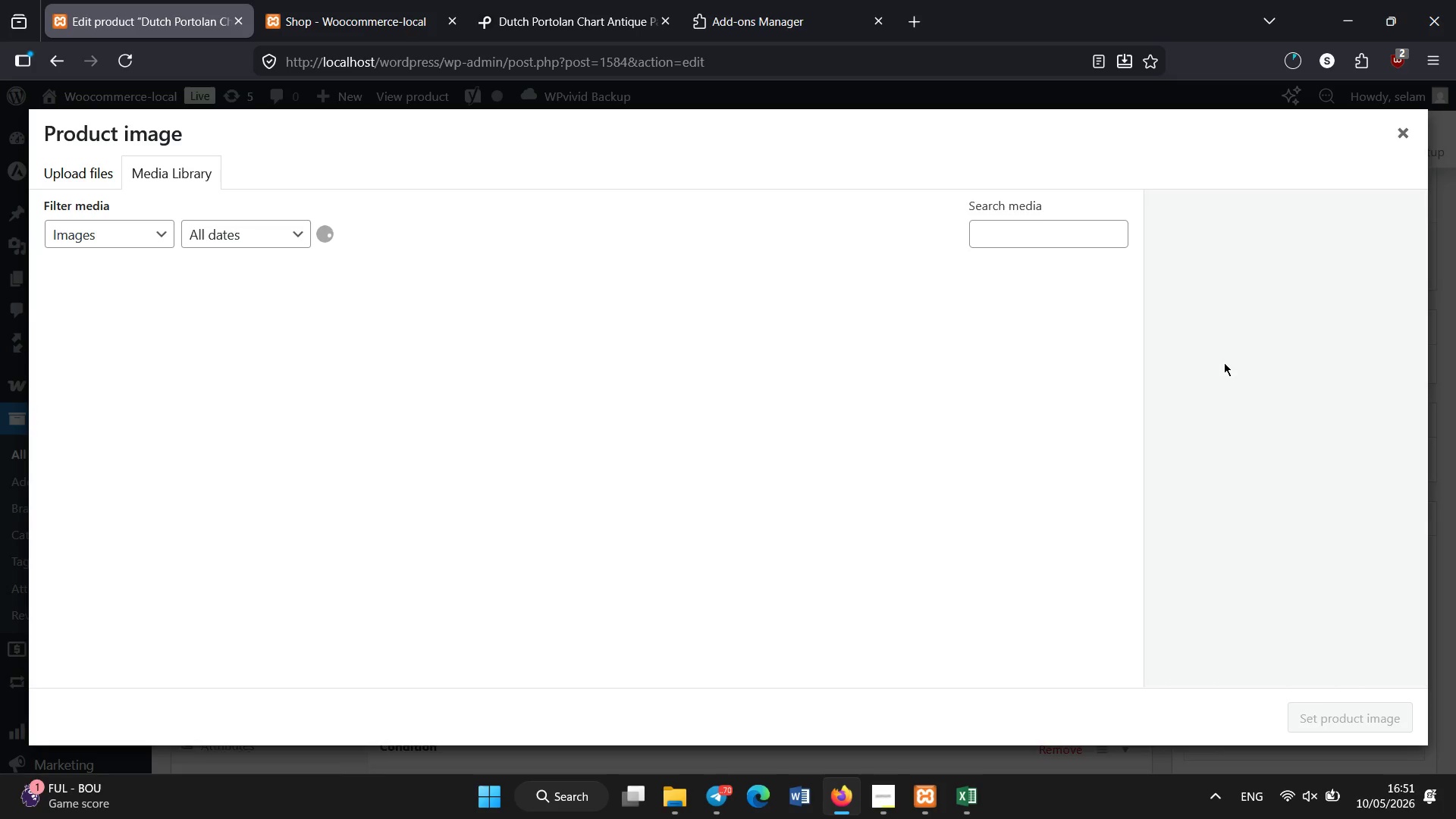 
left_click_drag(start_coordinate=[1133, 369], to_coordinate=[1137, 449])
 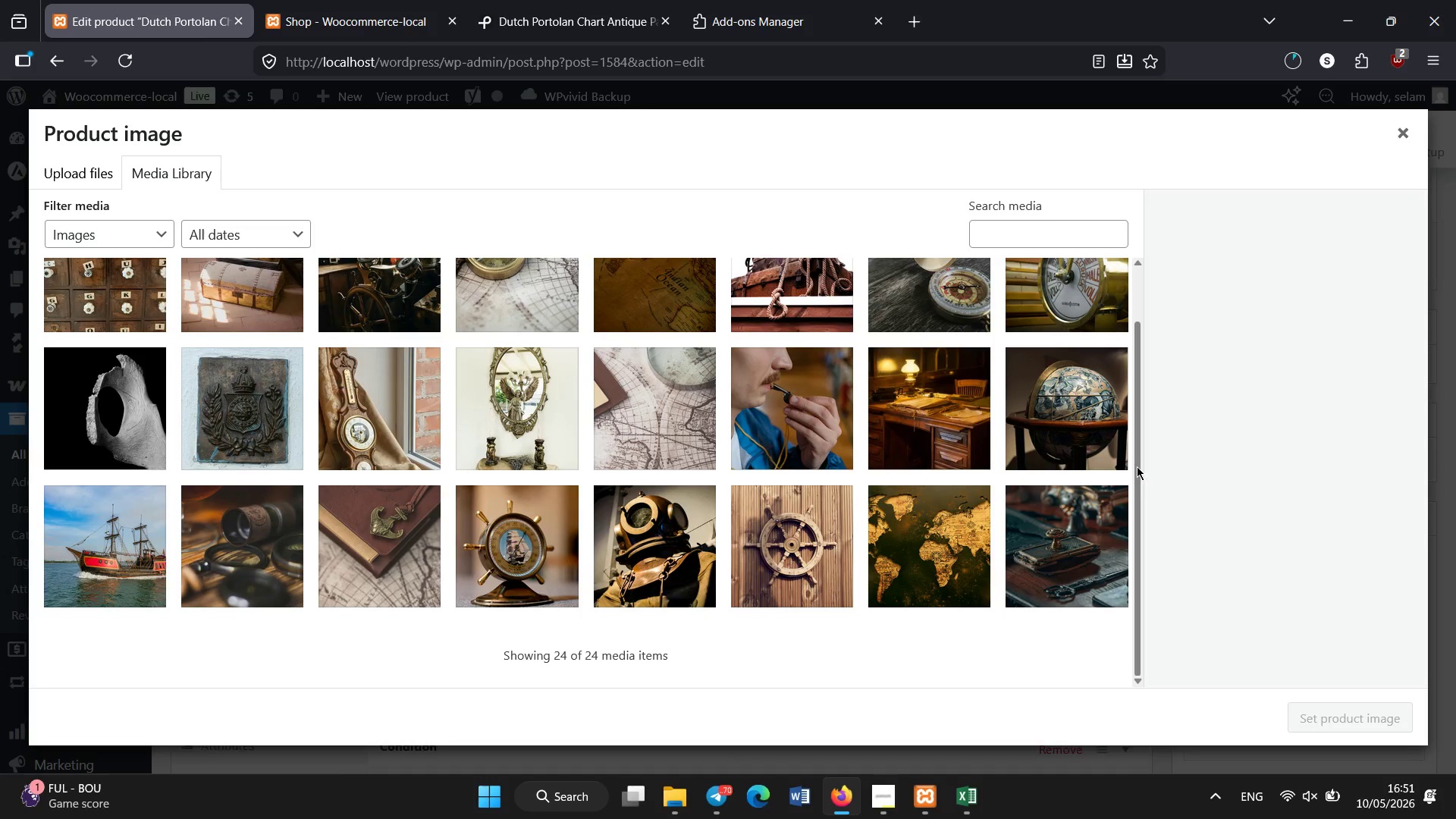 
left_click_drag(start_coordinate=[1139, 467], to_coordinate=[1142, 390])
 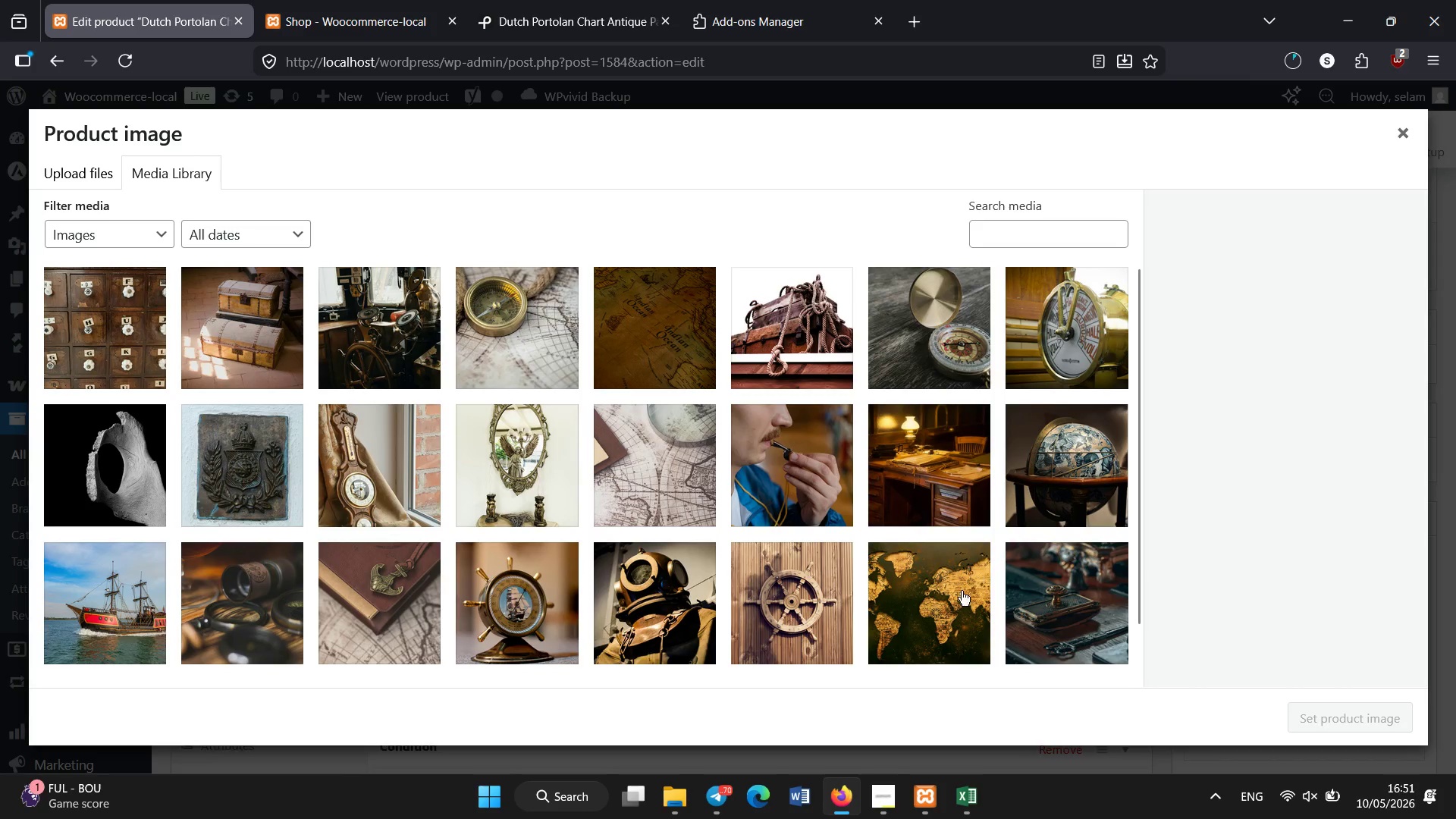 
left_click([962, 591])
 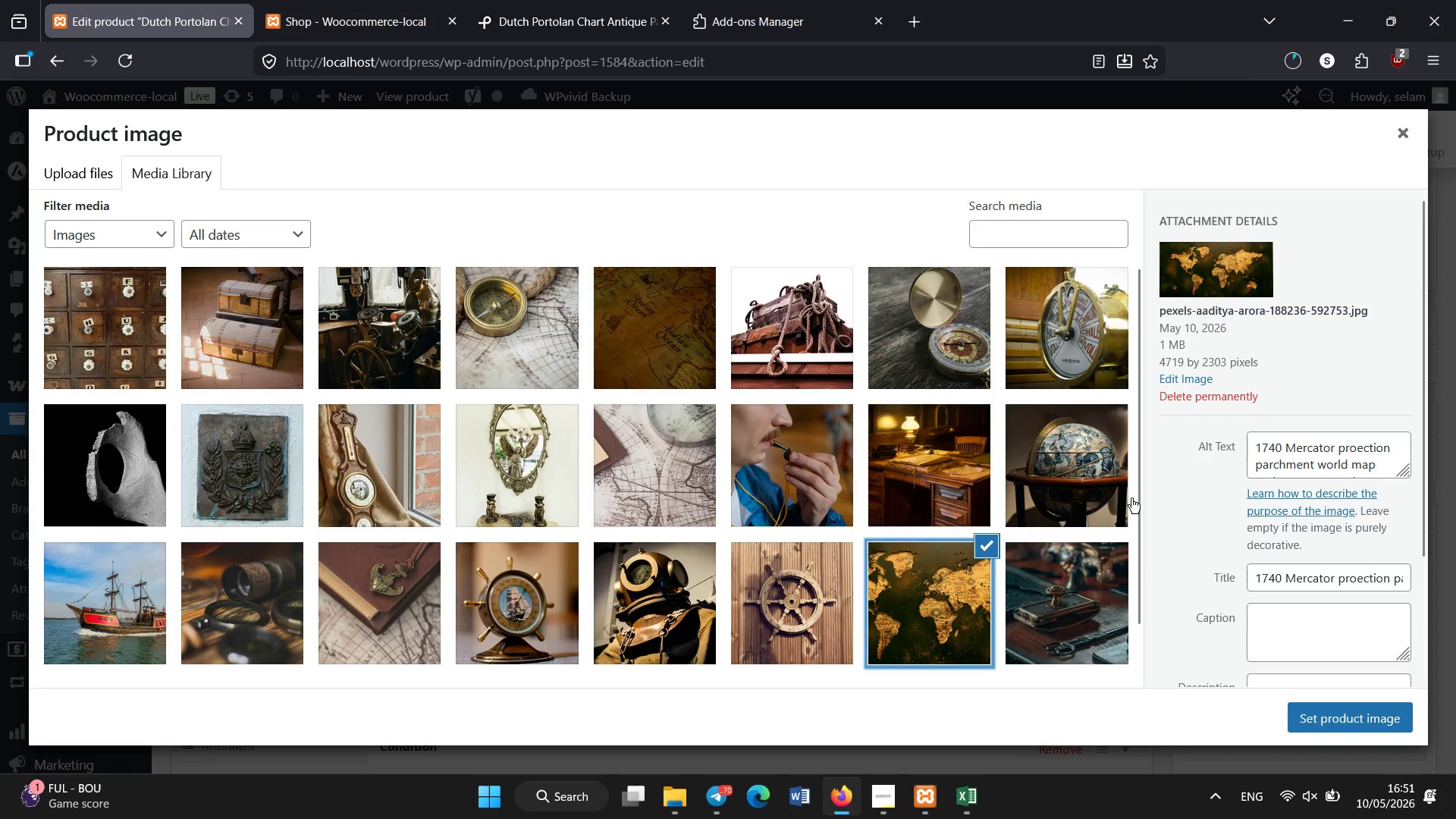 
left_click_drag(start_coordinate=[1136, 500], to_coordinate=[1144, 416])
 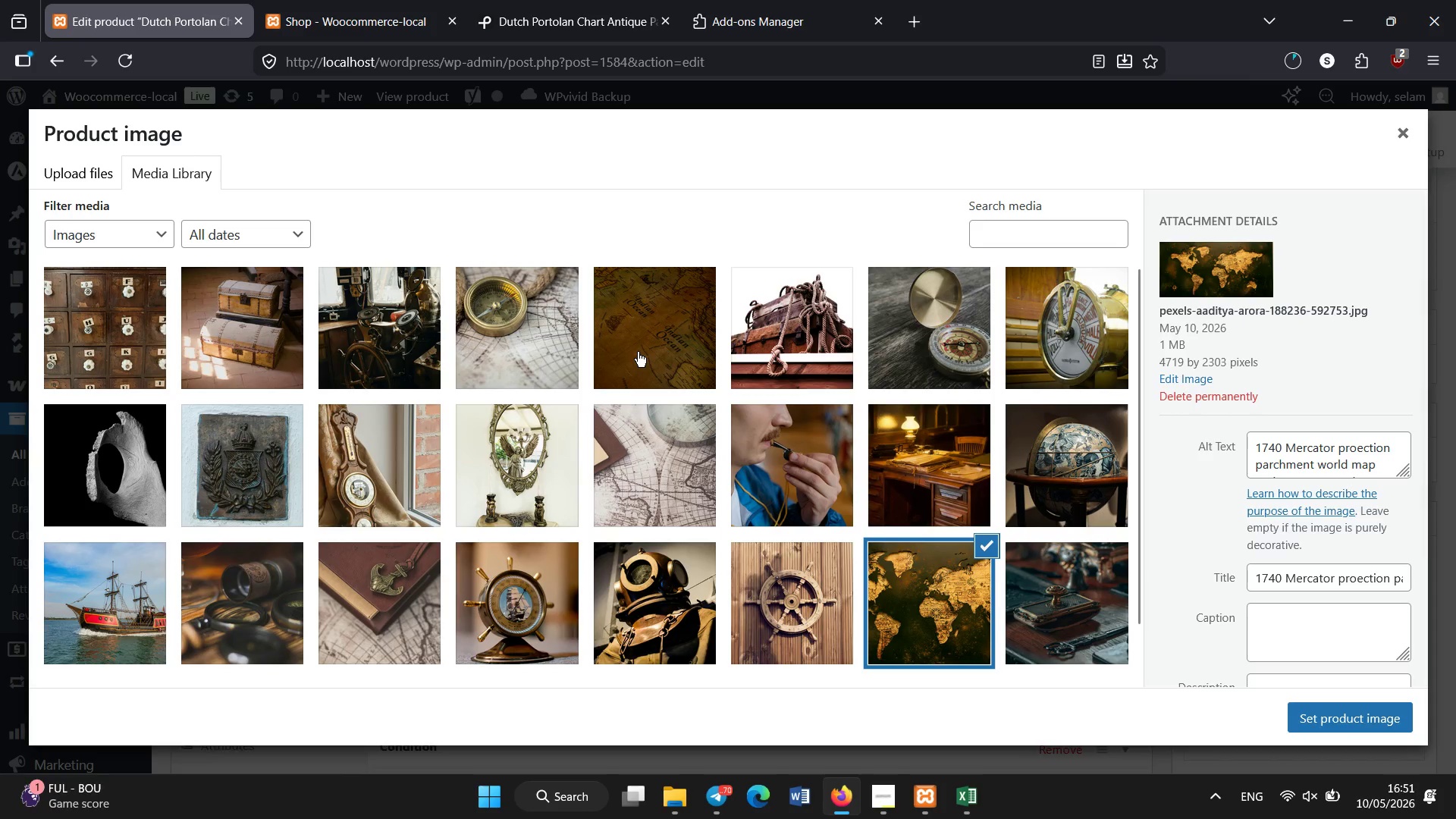 
left_click([638, 350])
 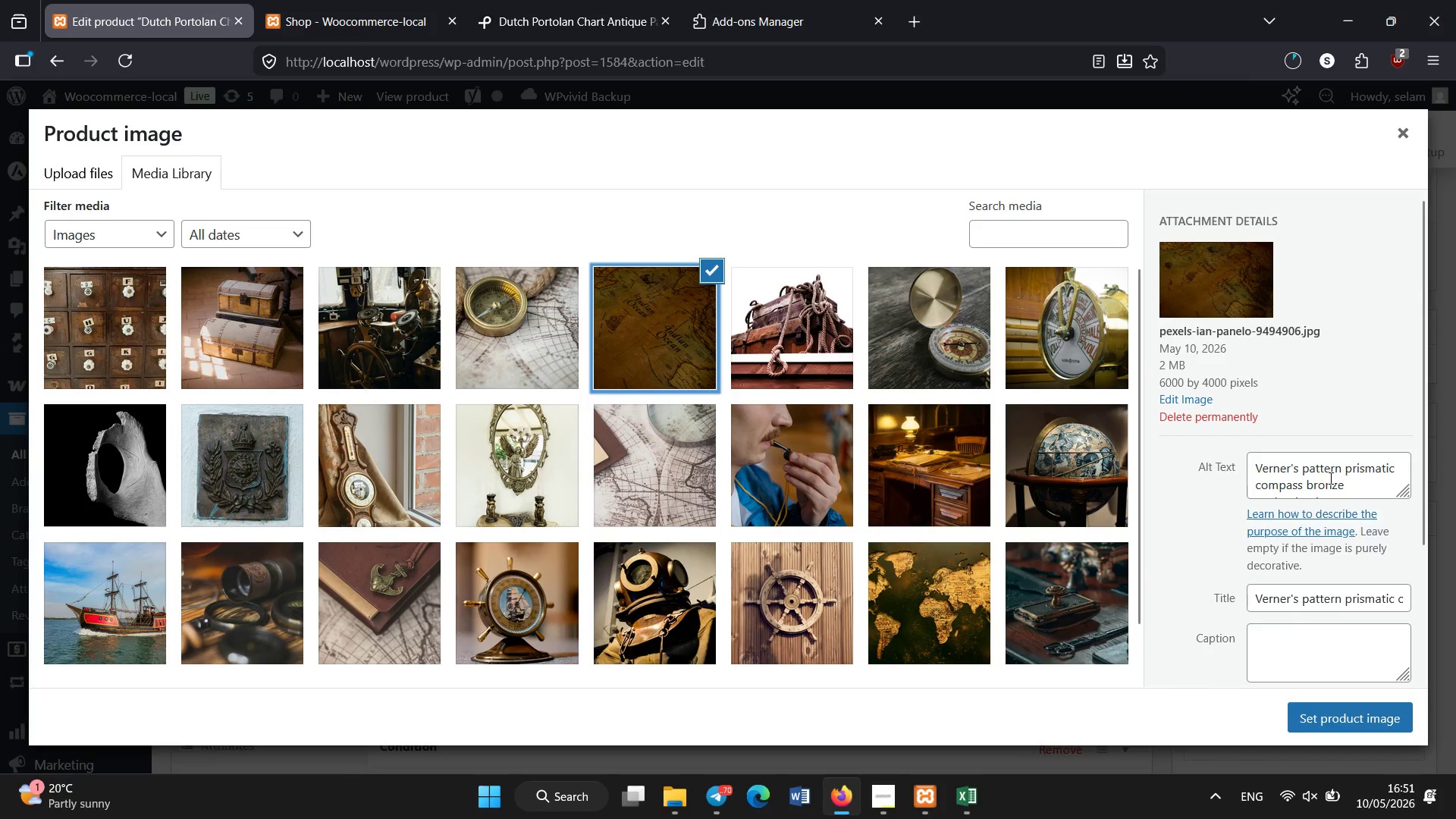 
left_click([1320, 479])
 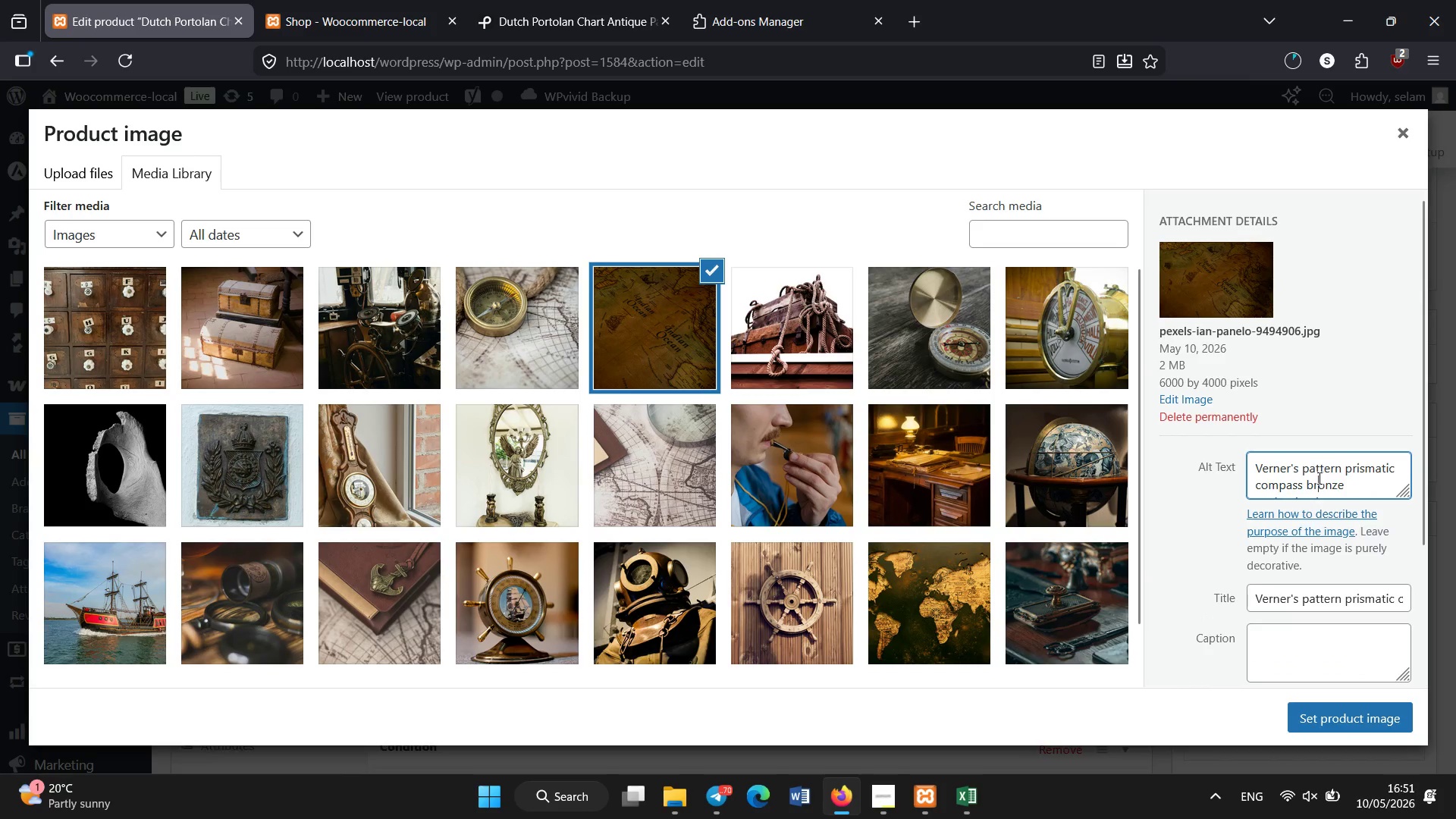 
key(Control+A)
 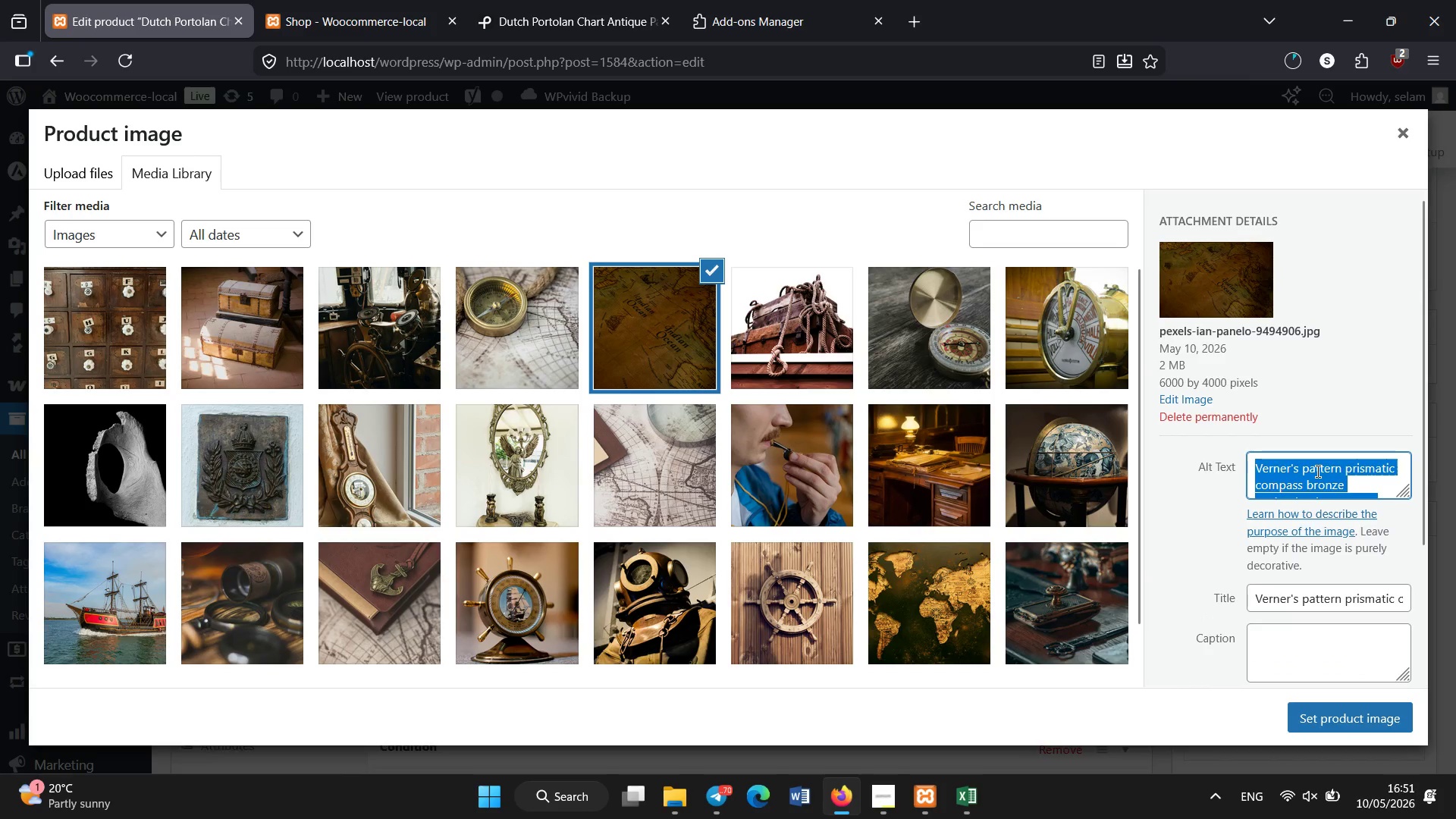 
key(Control+V)
 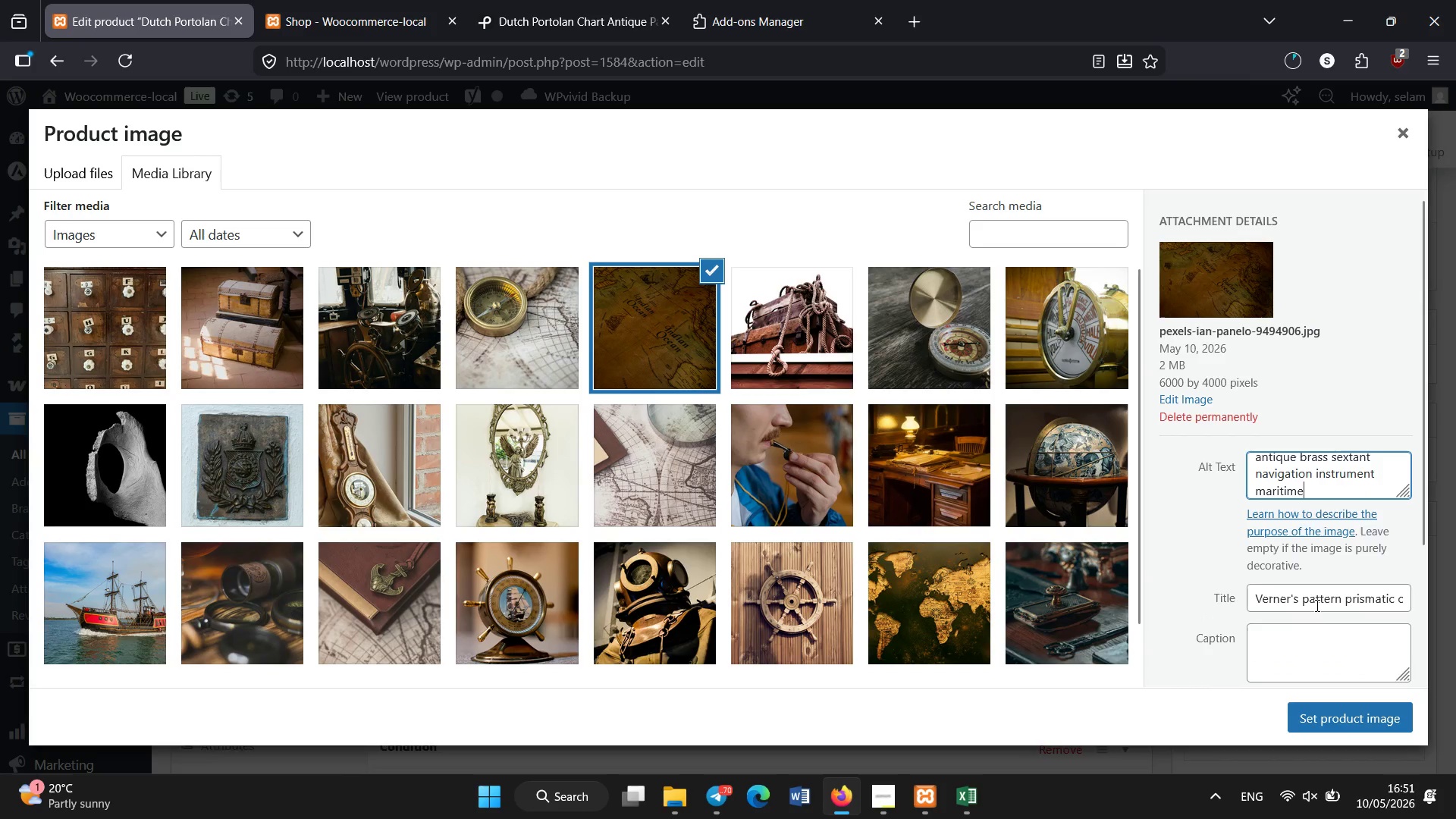 
key(Control+ControlLeft)
 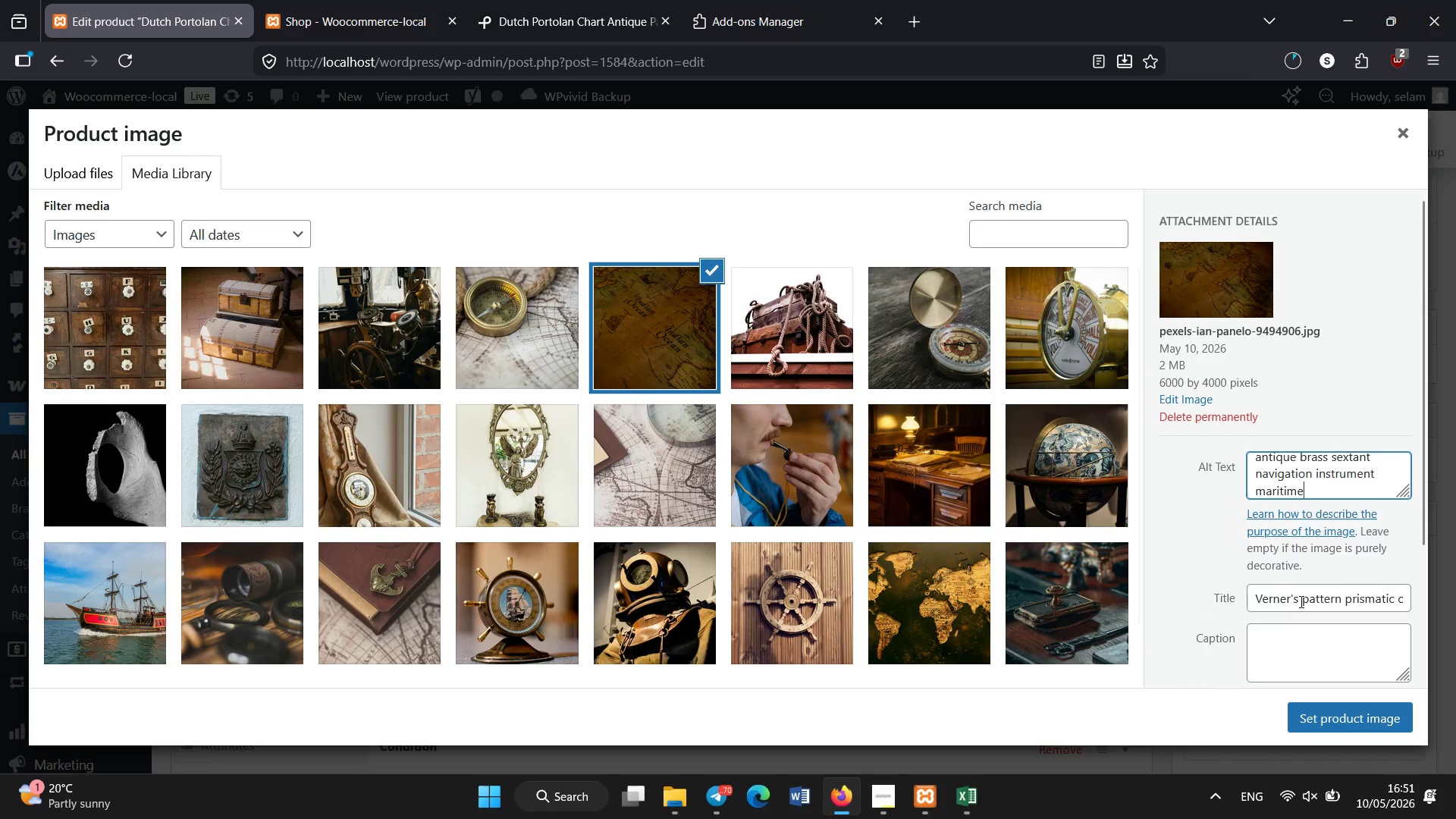 
left_click([1301, 602])
 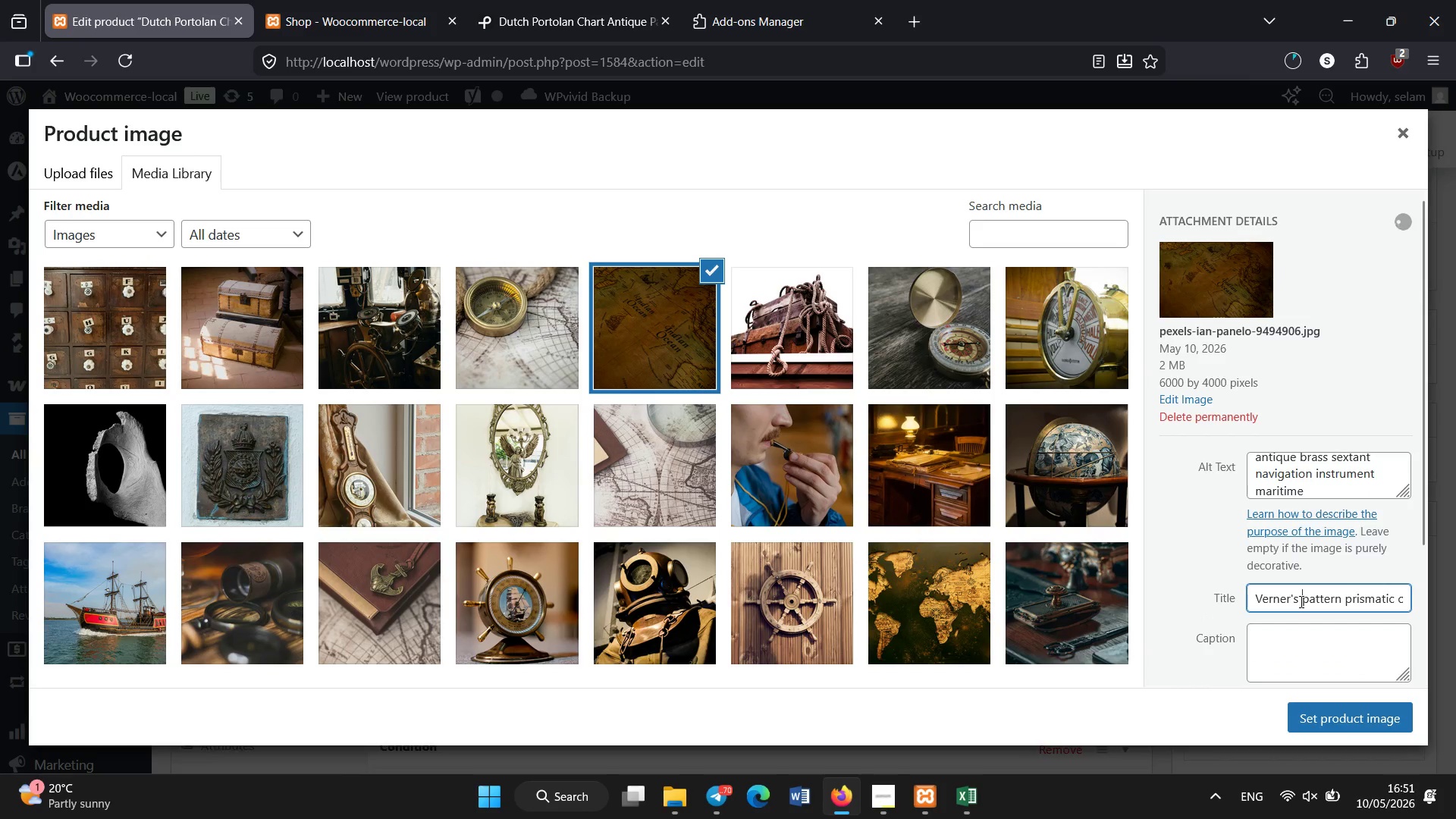 
key(Control+A)
 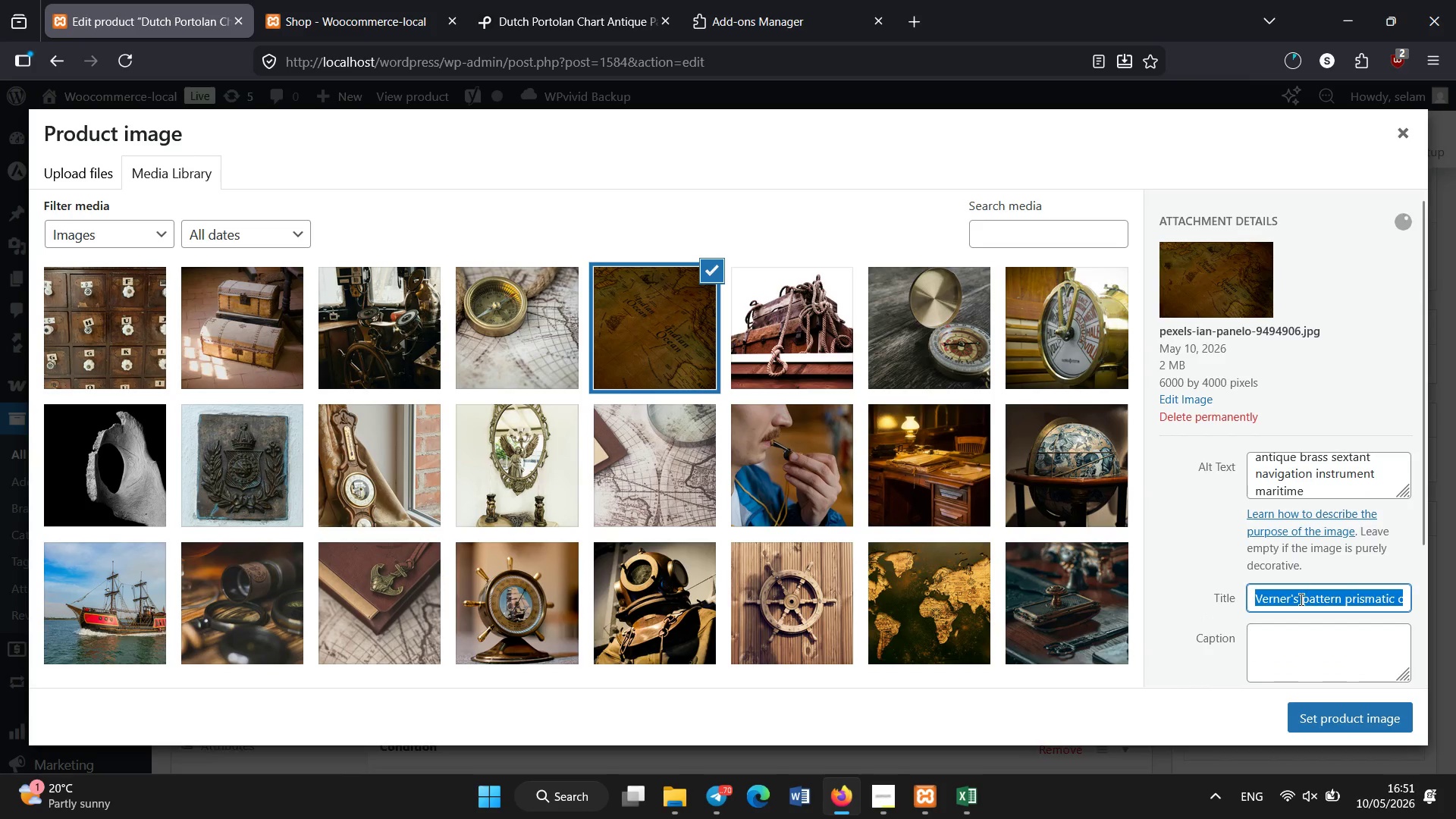 
key(Control+V)
 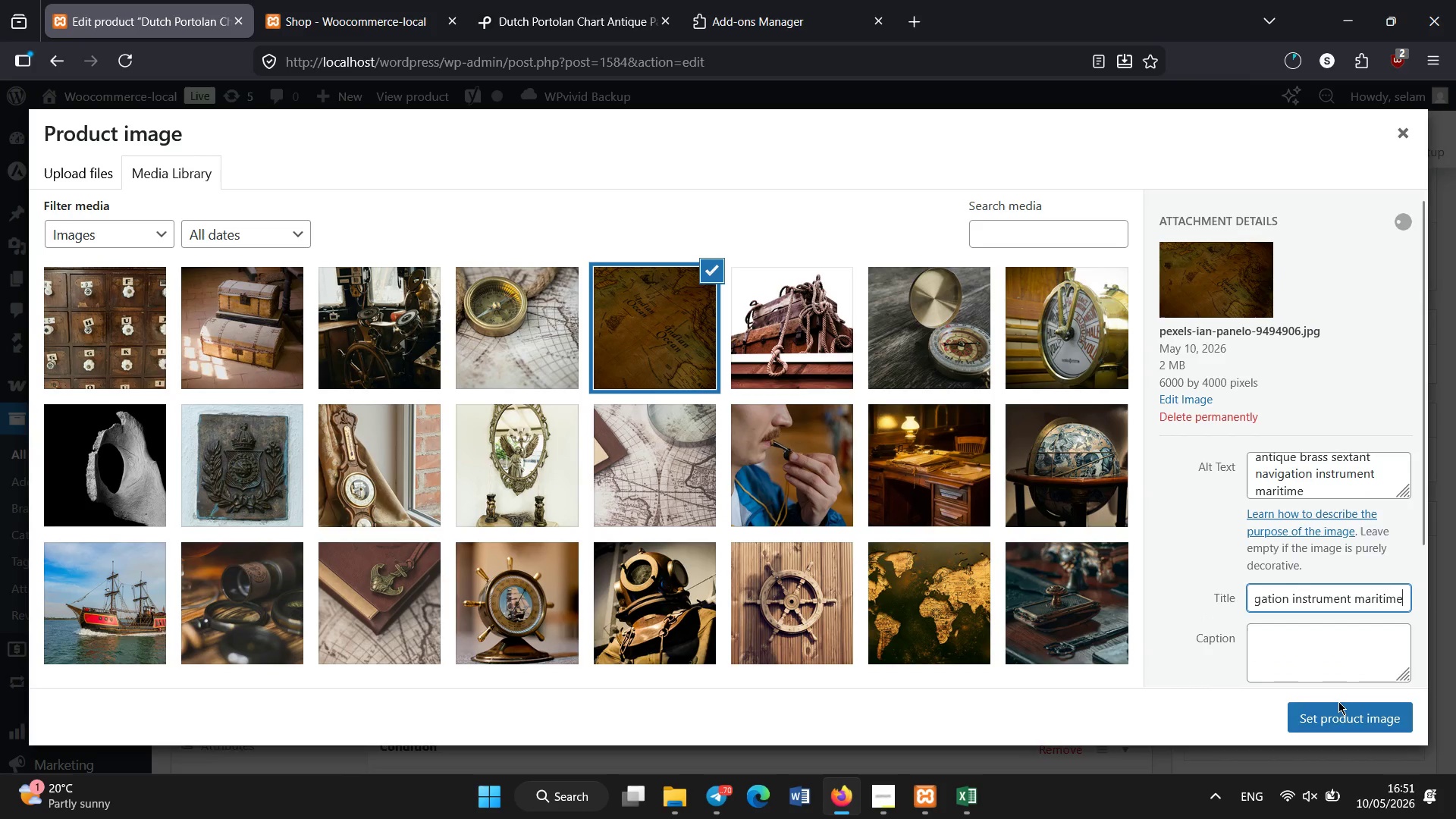 
left_click([1332, 719])
 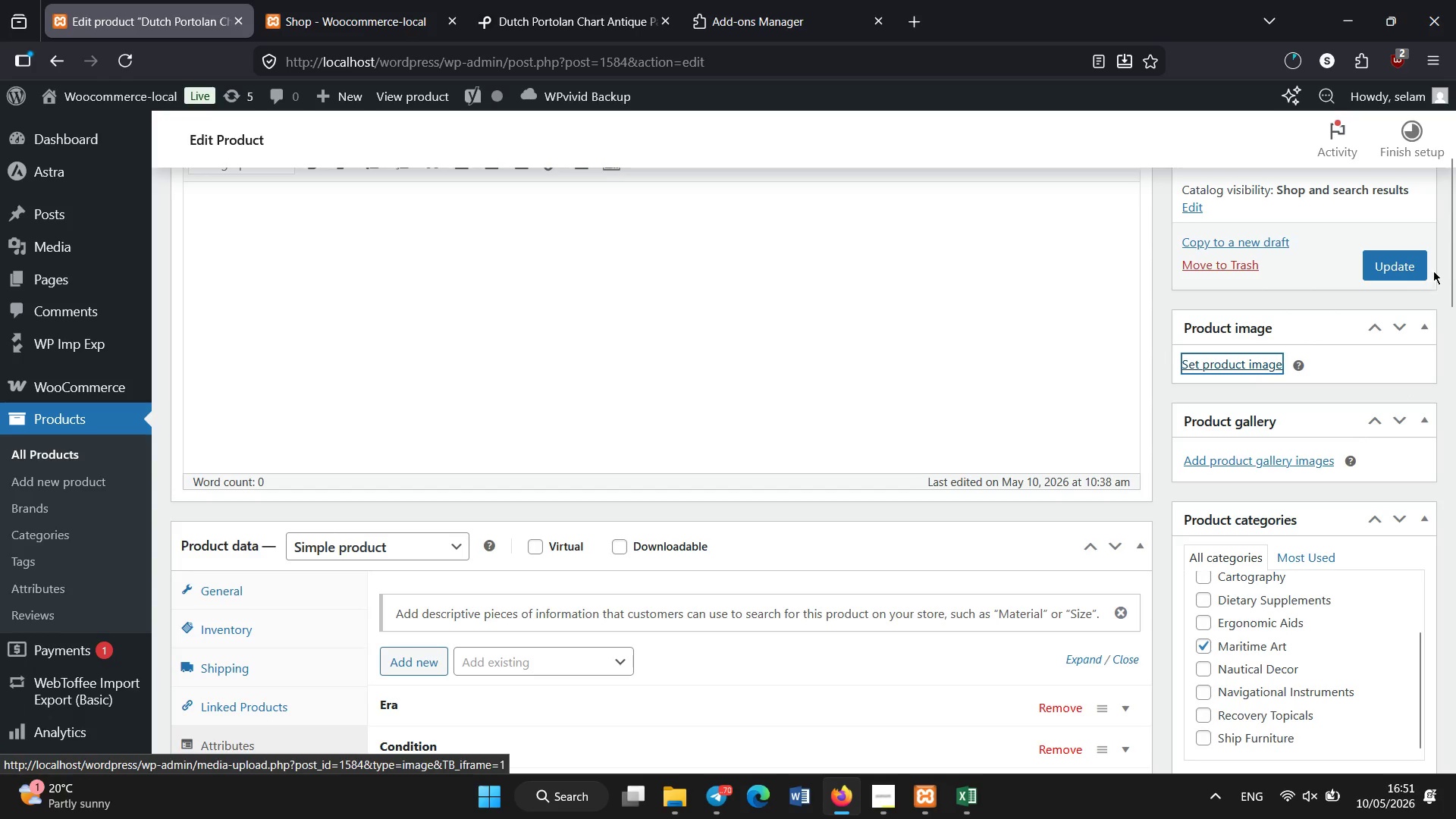 
left_click_drag(start_coordinate=[1455, 250], to_coordinate=[1455, 180])
 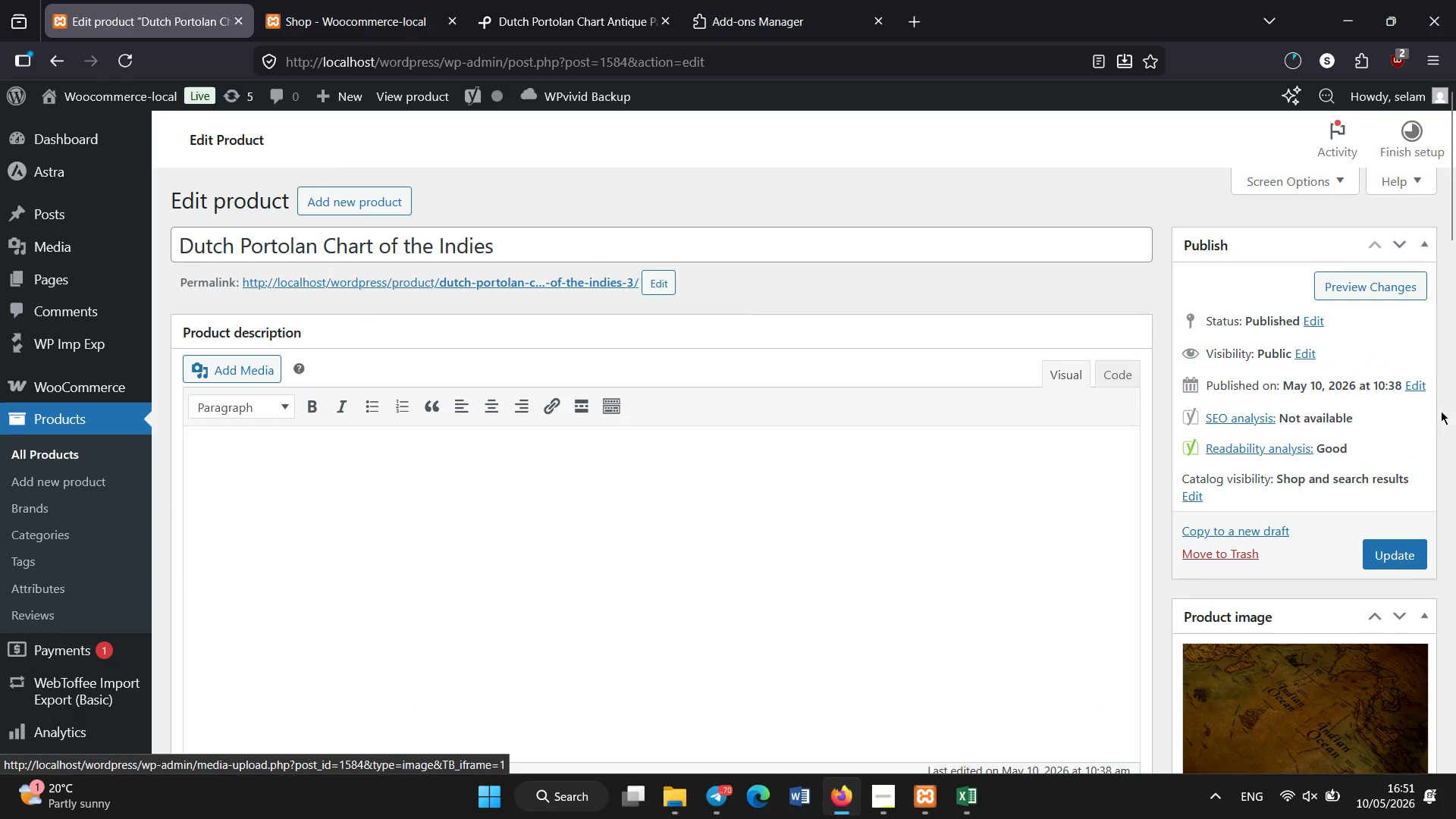 
left_click([1384, 555])
 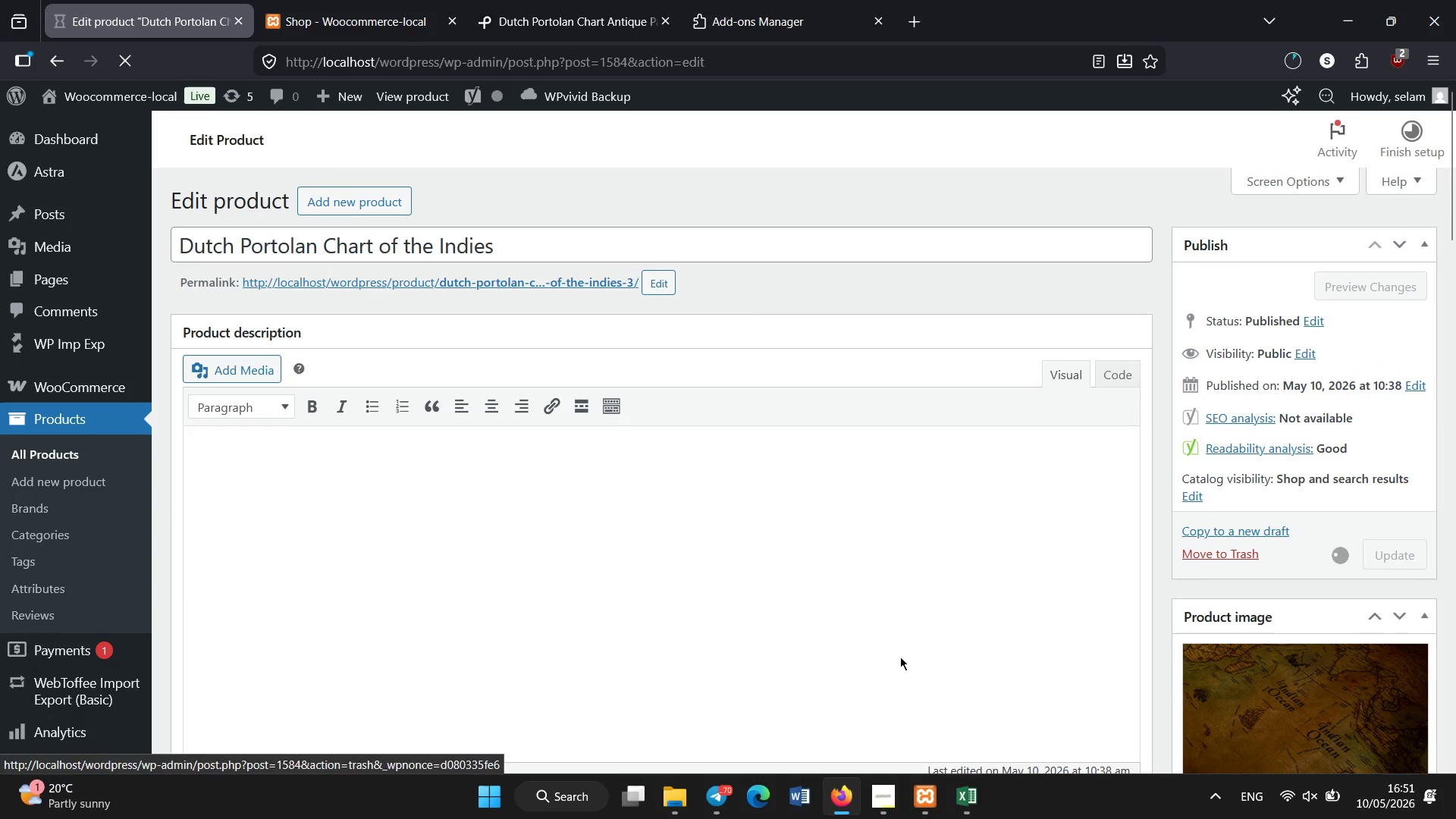 
left_click([883, 809])